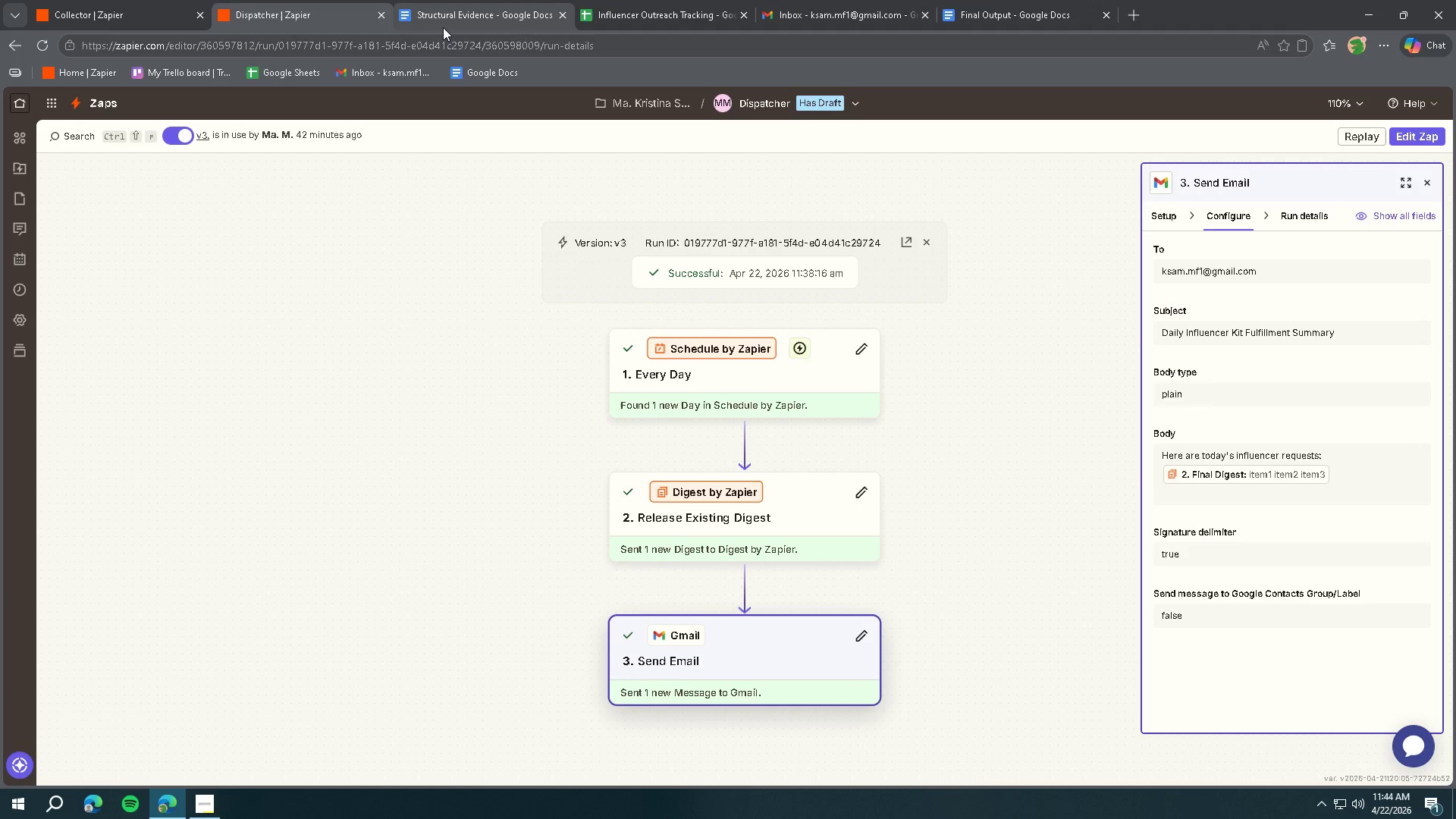 
left_click([447, 18])
 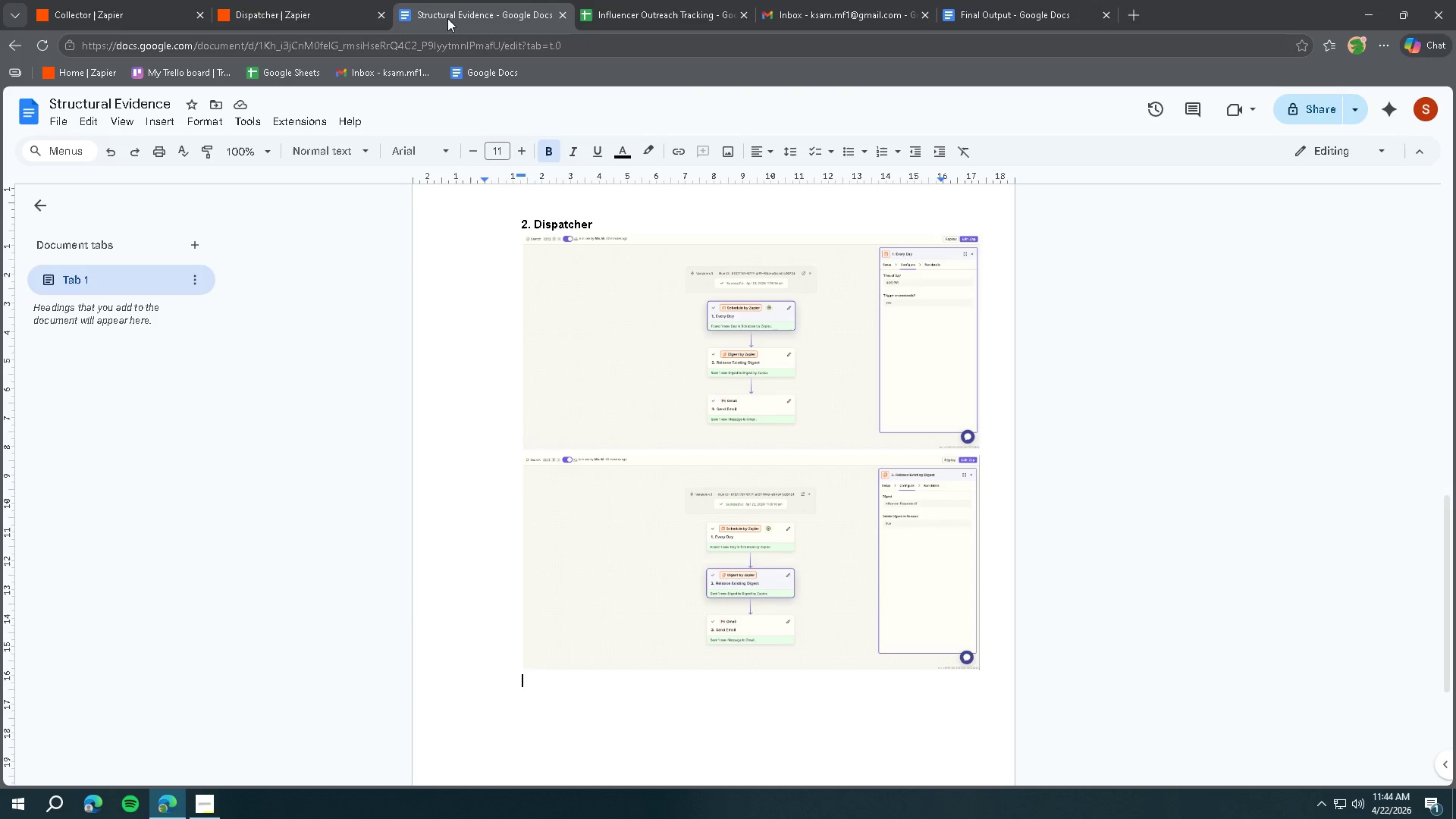 
left_click([278, 15])
 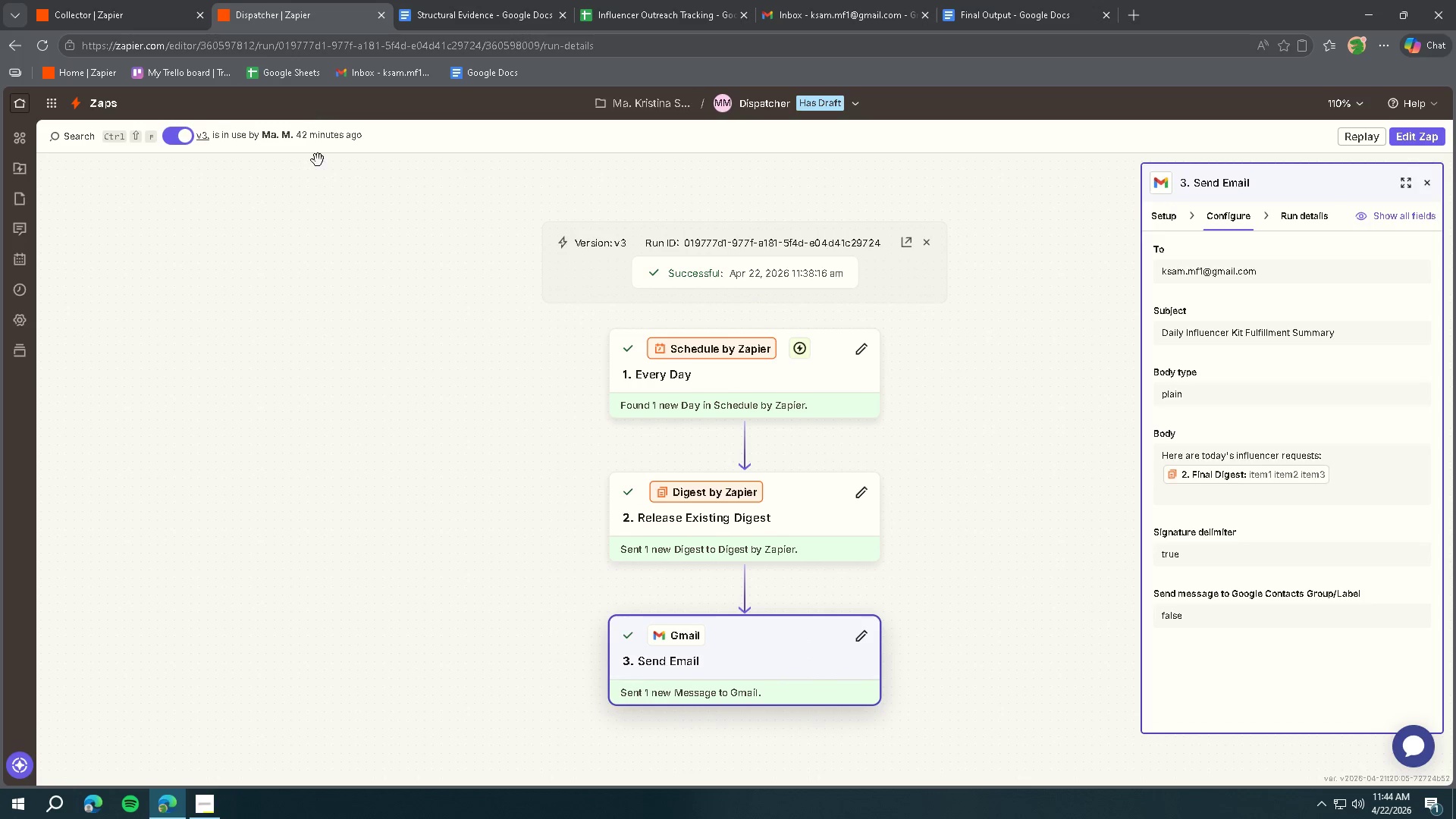 
key(Meta+MetaLeft)
 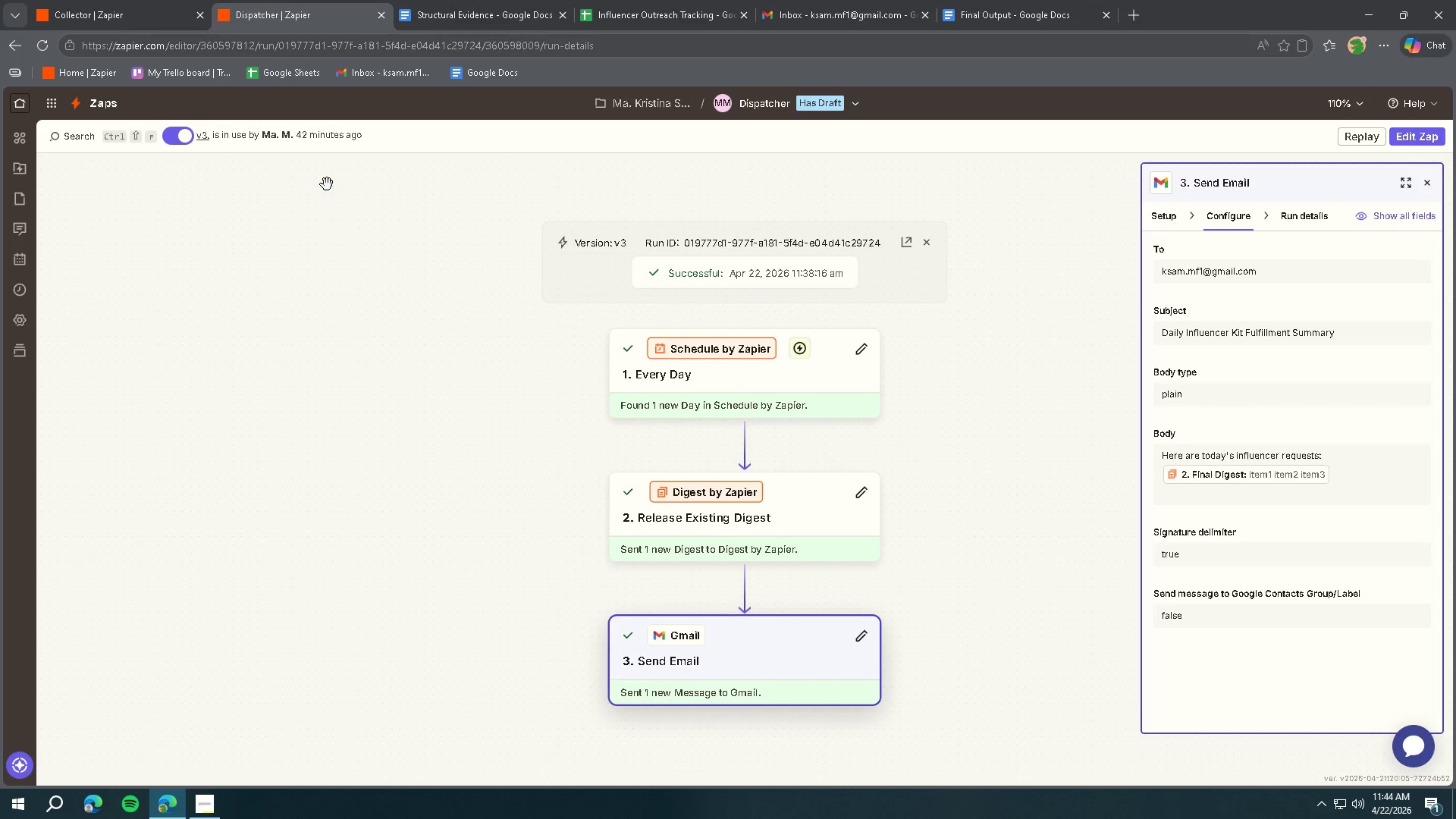 
key(Meta+Shift+ShiftLeft)
 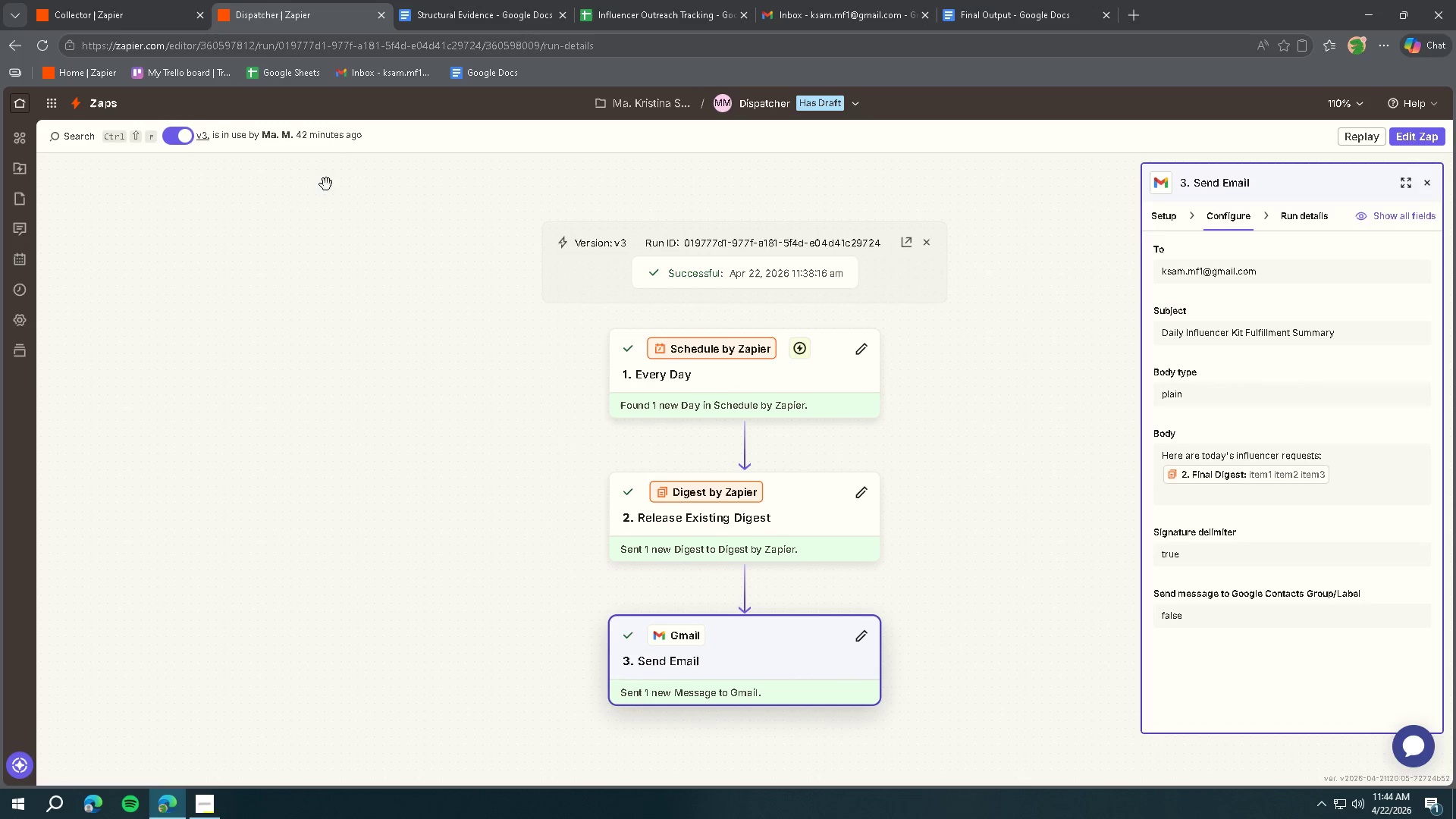 
key(Meta+Shift+S)
 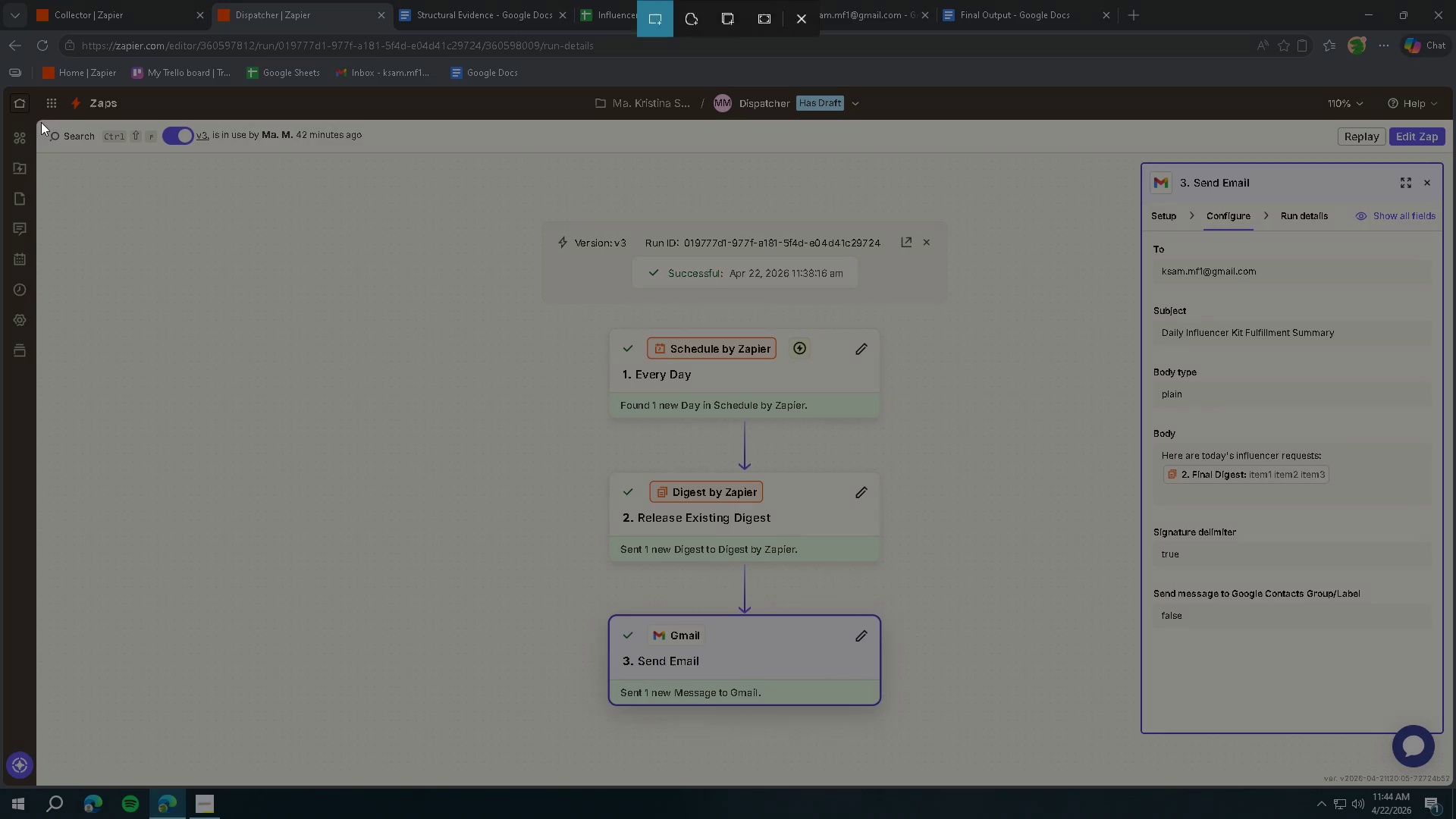 
left_click_drag(start_coordinate=[41, 121], to_coordinate=[1450, 784])
 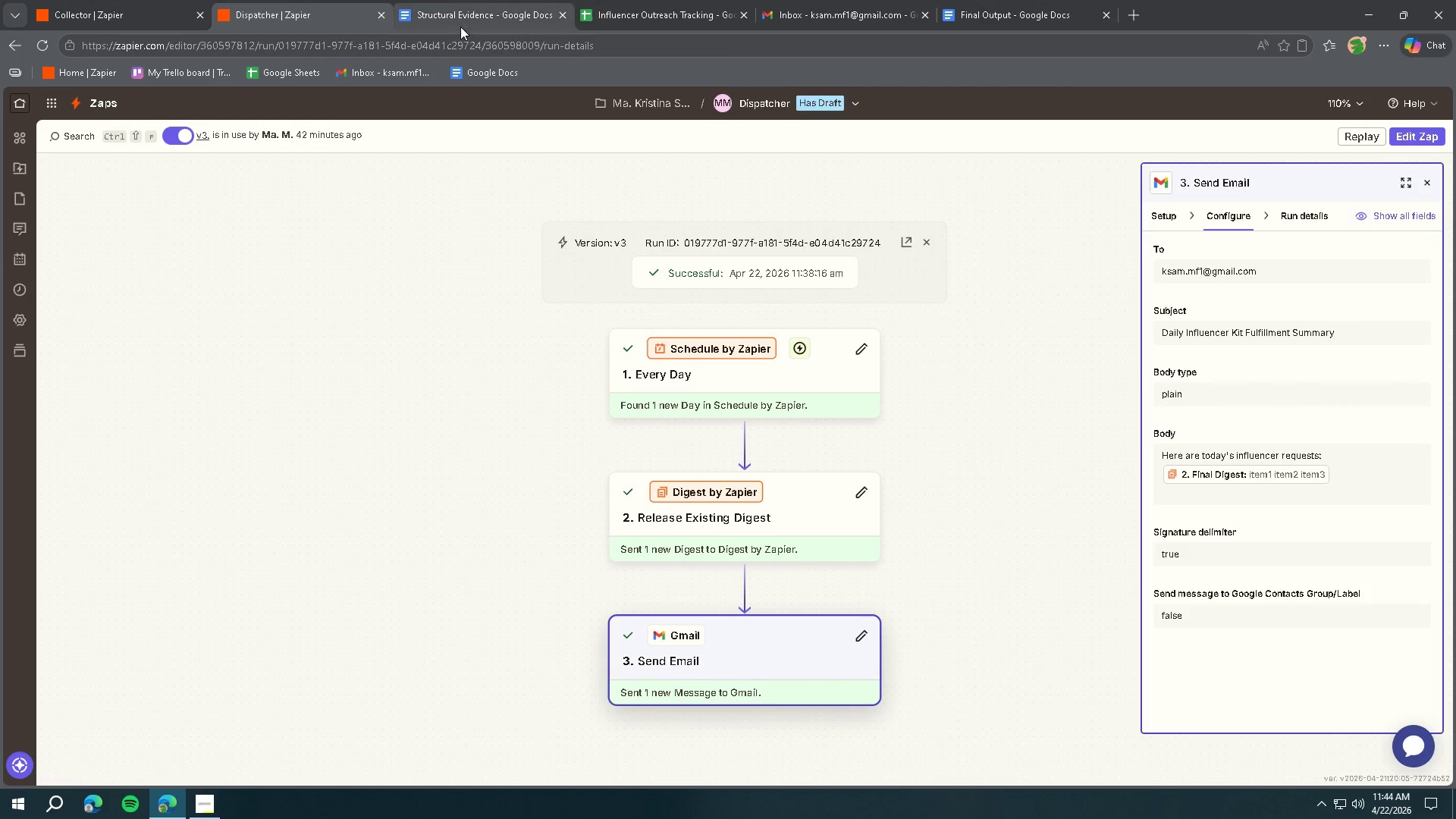 
left_click([459, 23])
 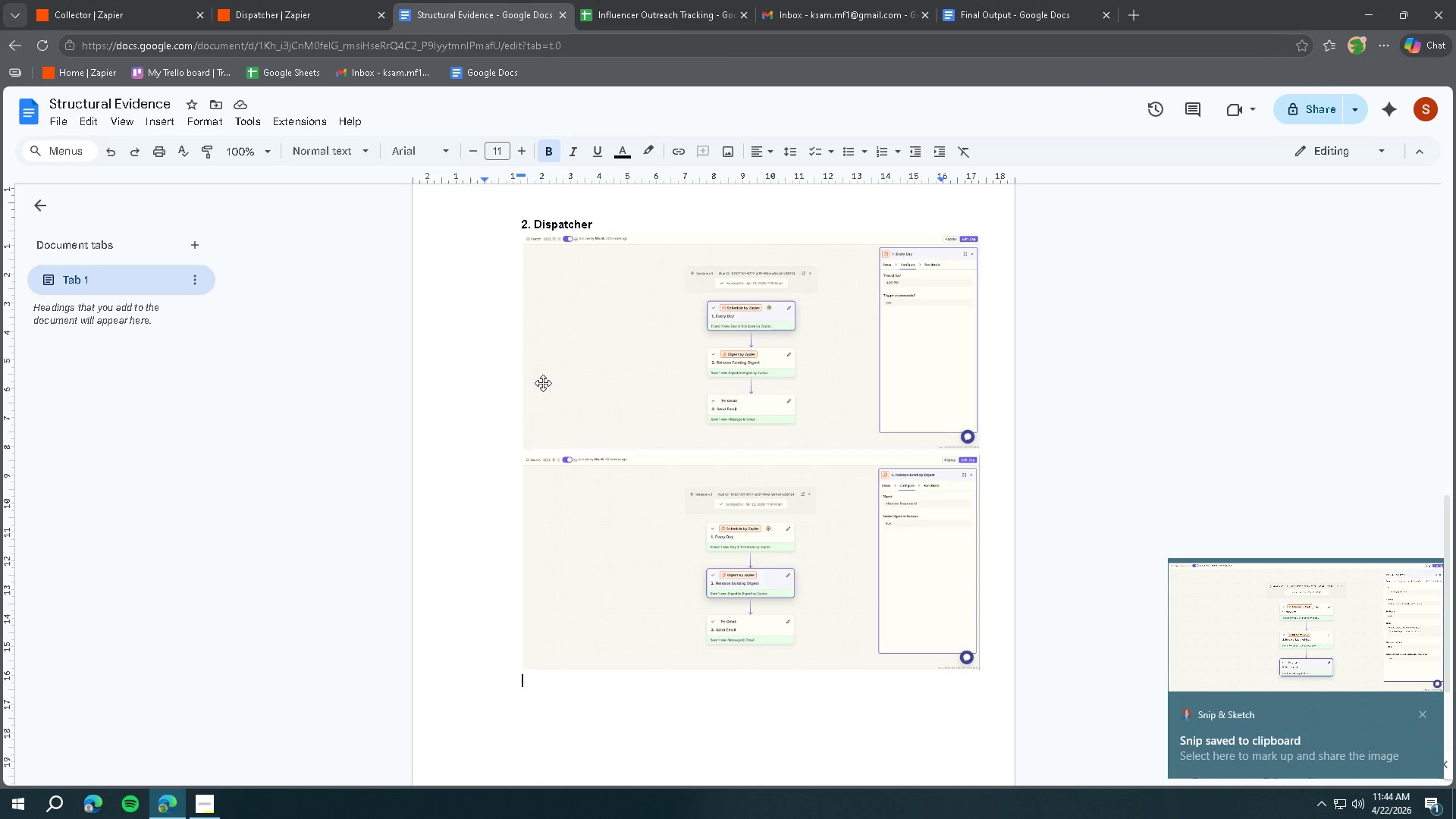 
key(Control+V)
 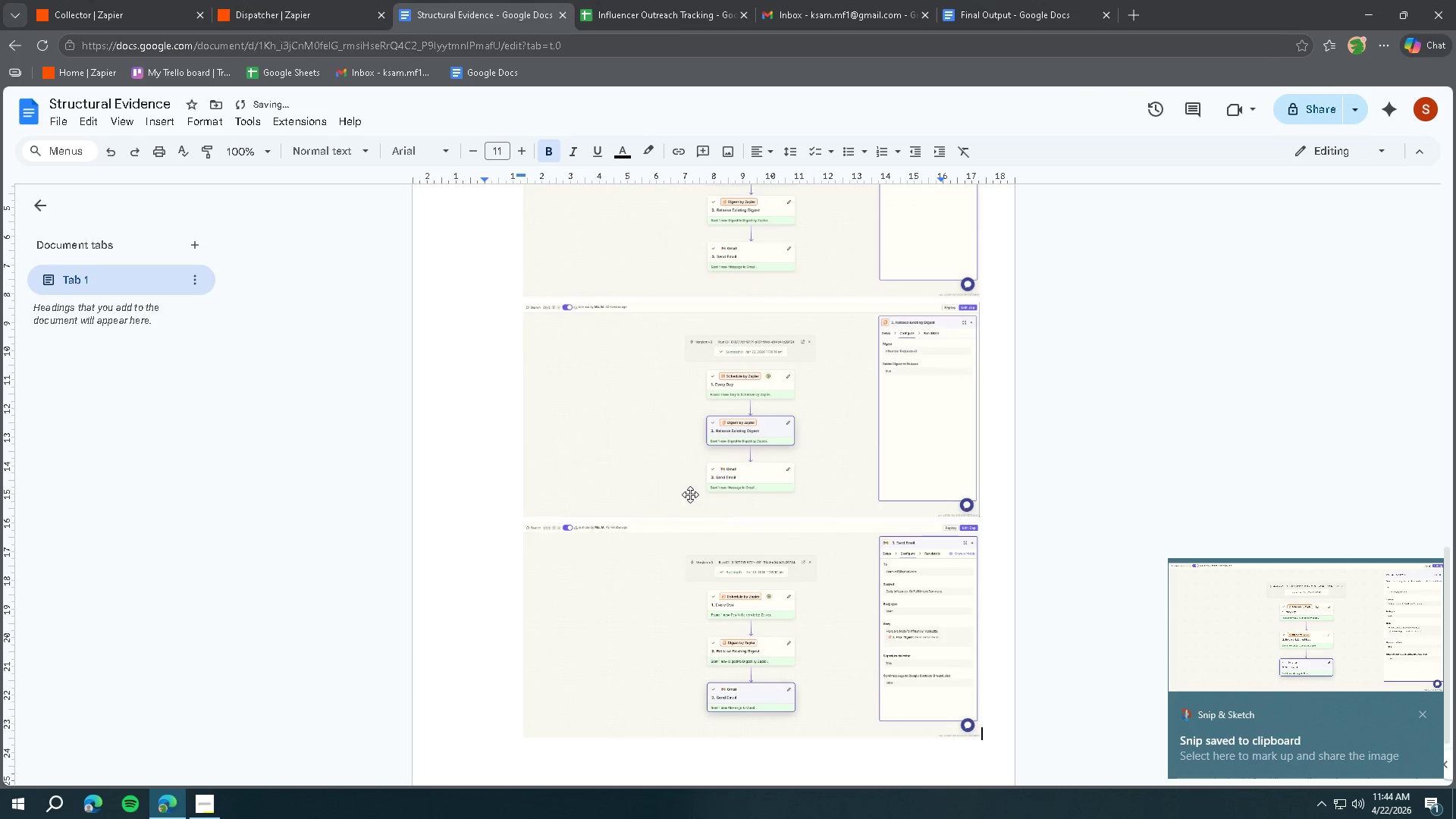 
scroll: coordinate [704, 502], scroll_direction: up, amount: 13.0
 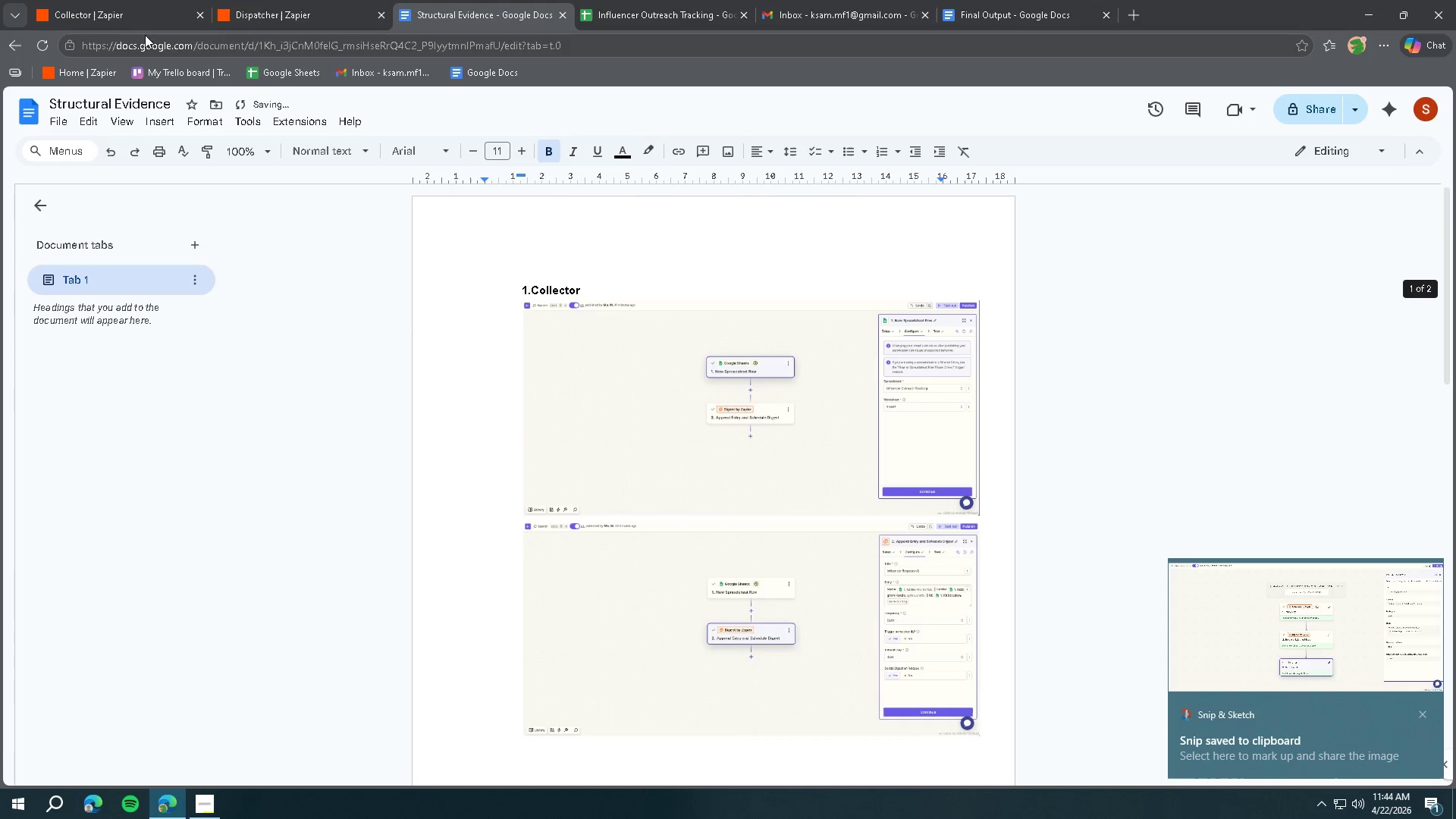 
left_click([108, 14])
 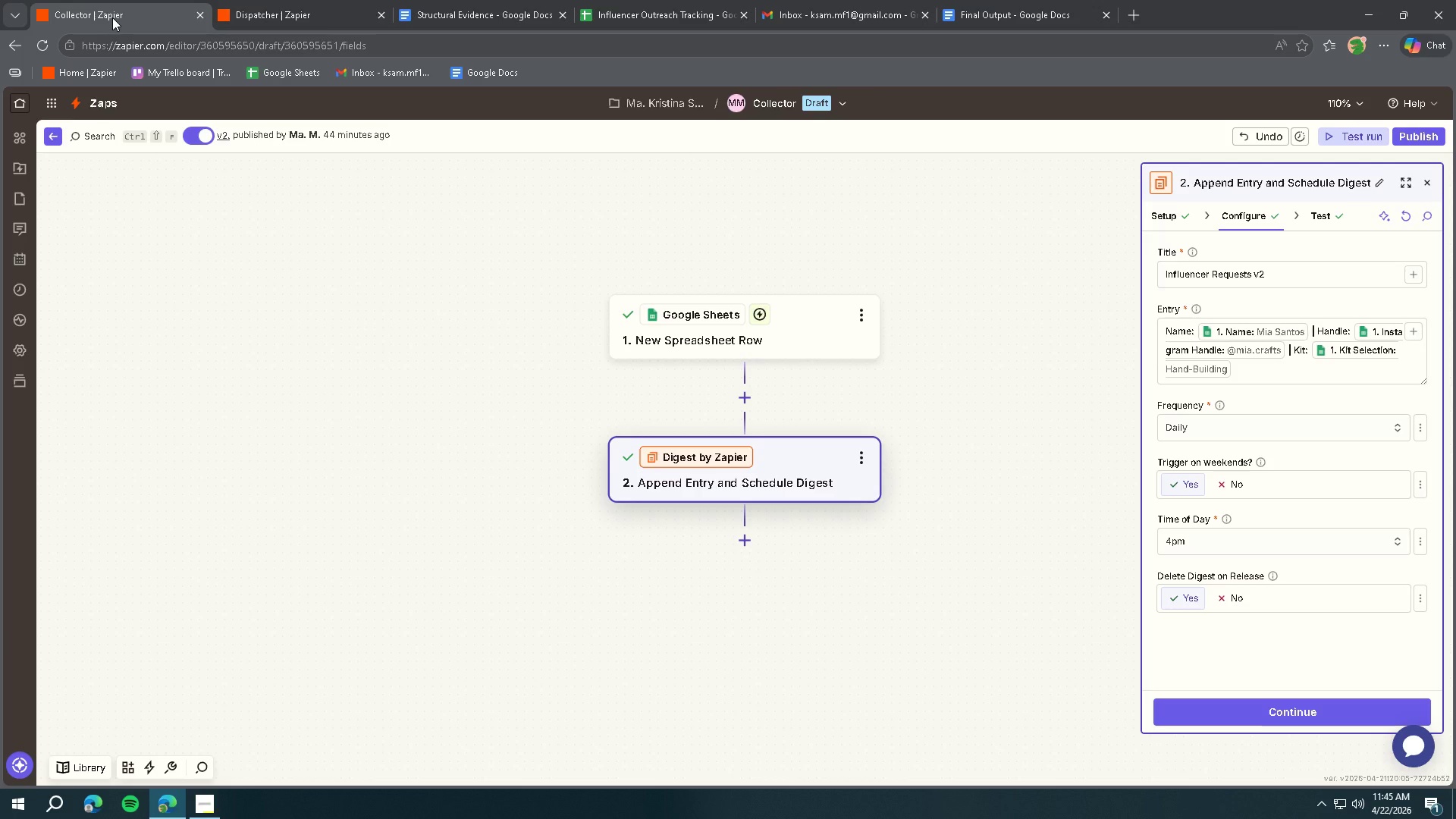 
wait(67.7)
 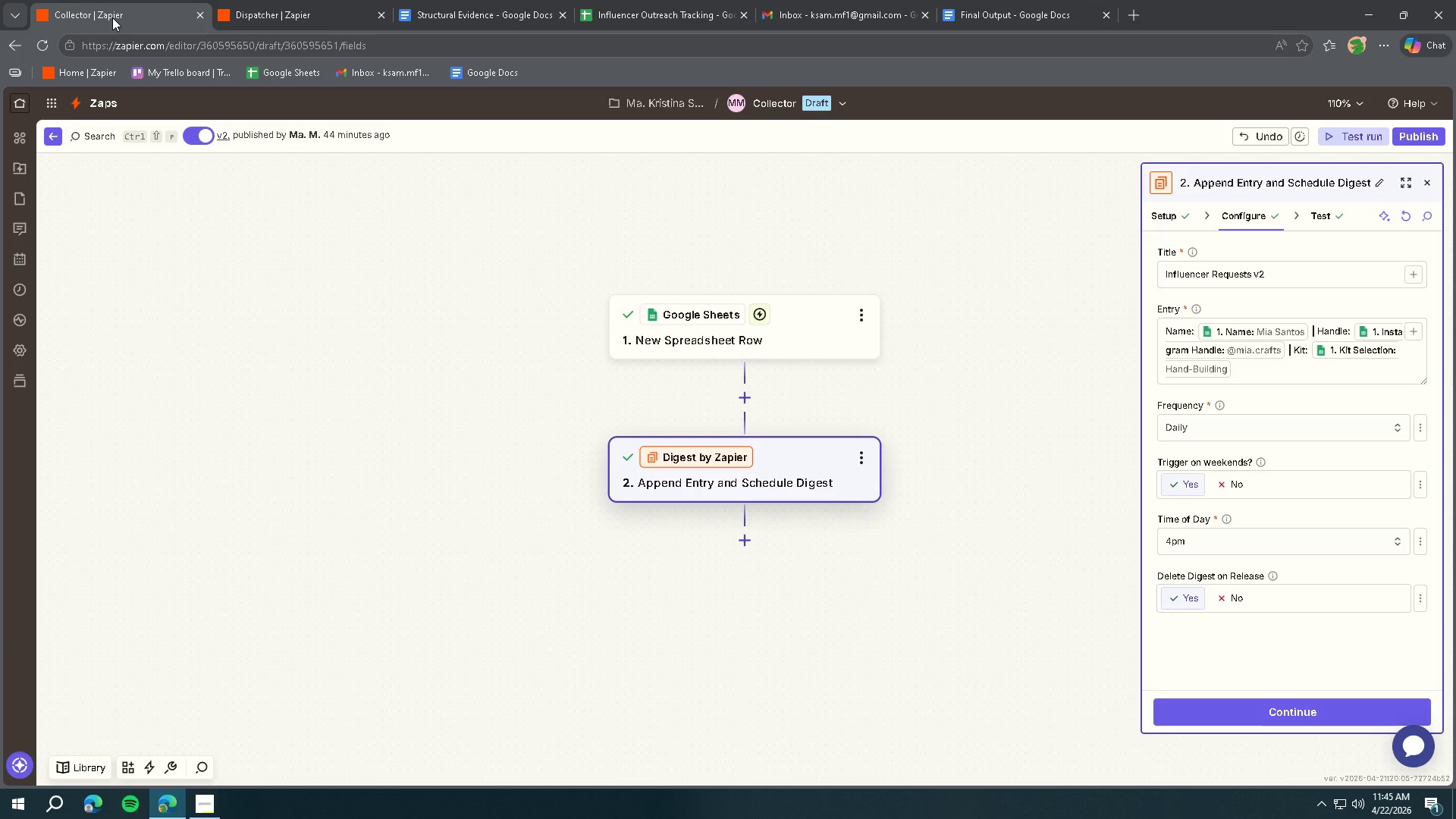 
left_click([862, 312])
 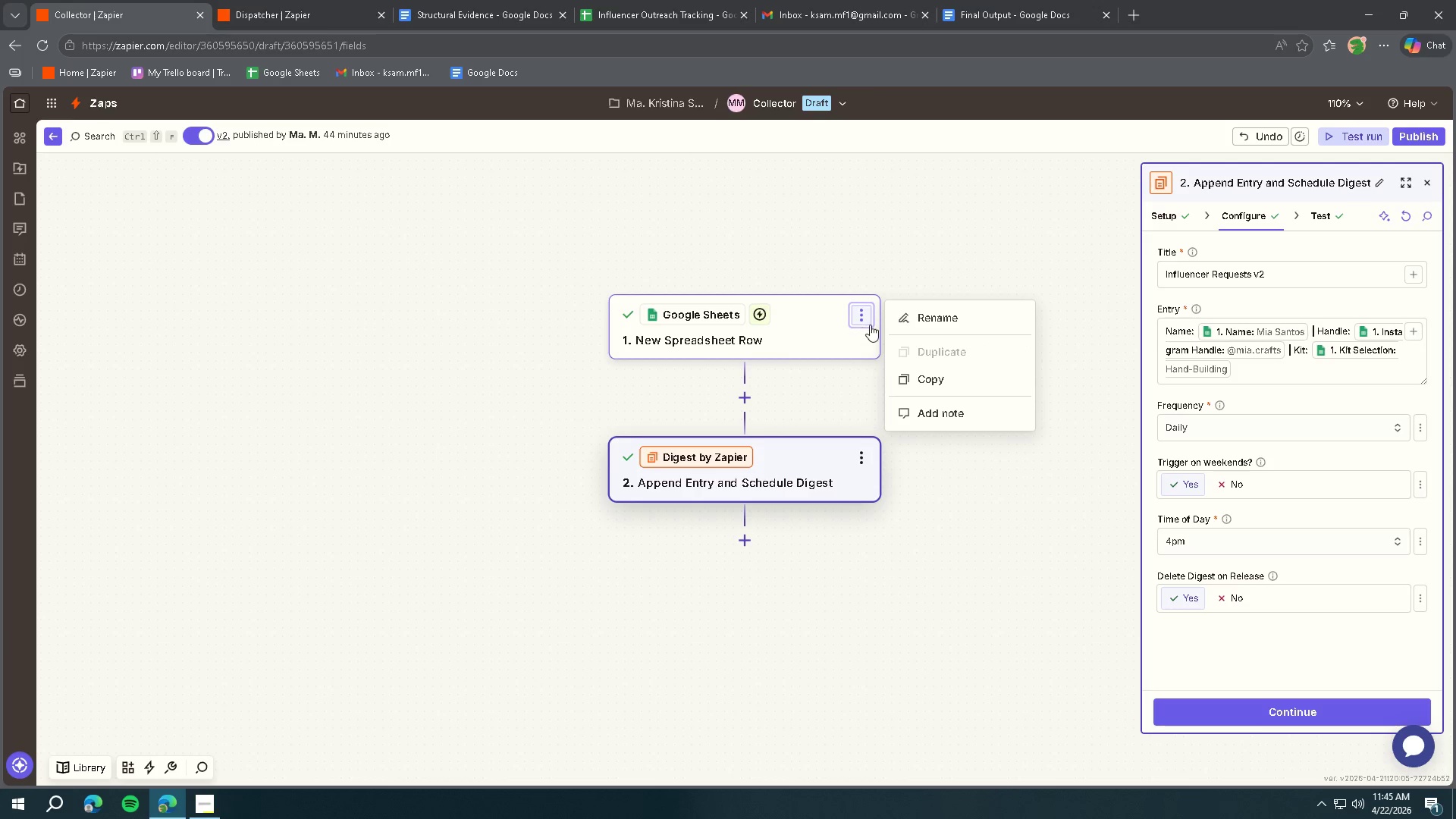 
left_click([907, 321])
 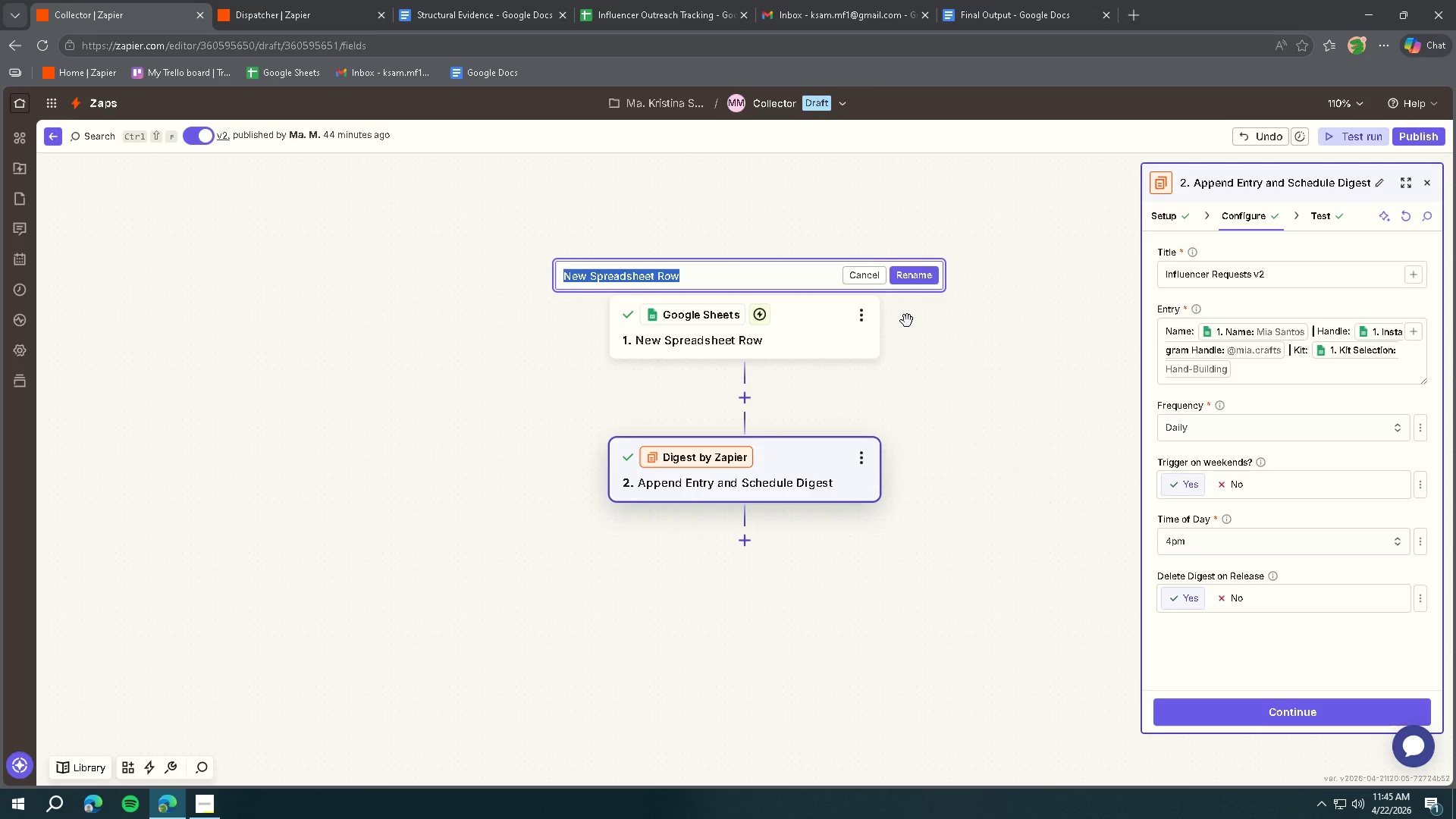 
type(New Influencer Reuqest (Google Sheets))
 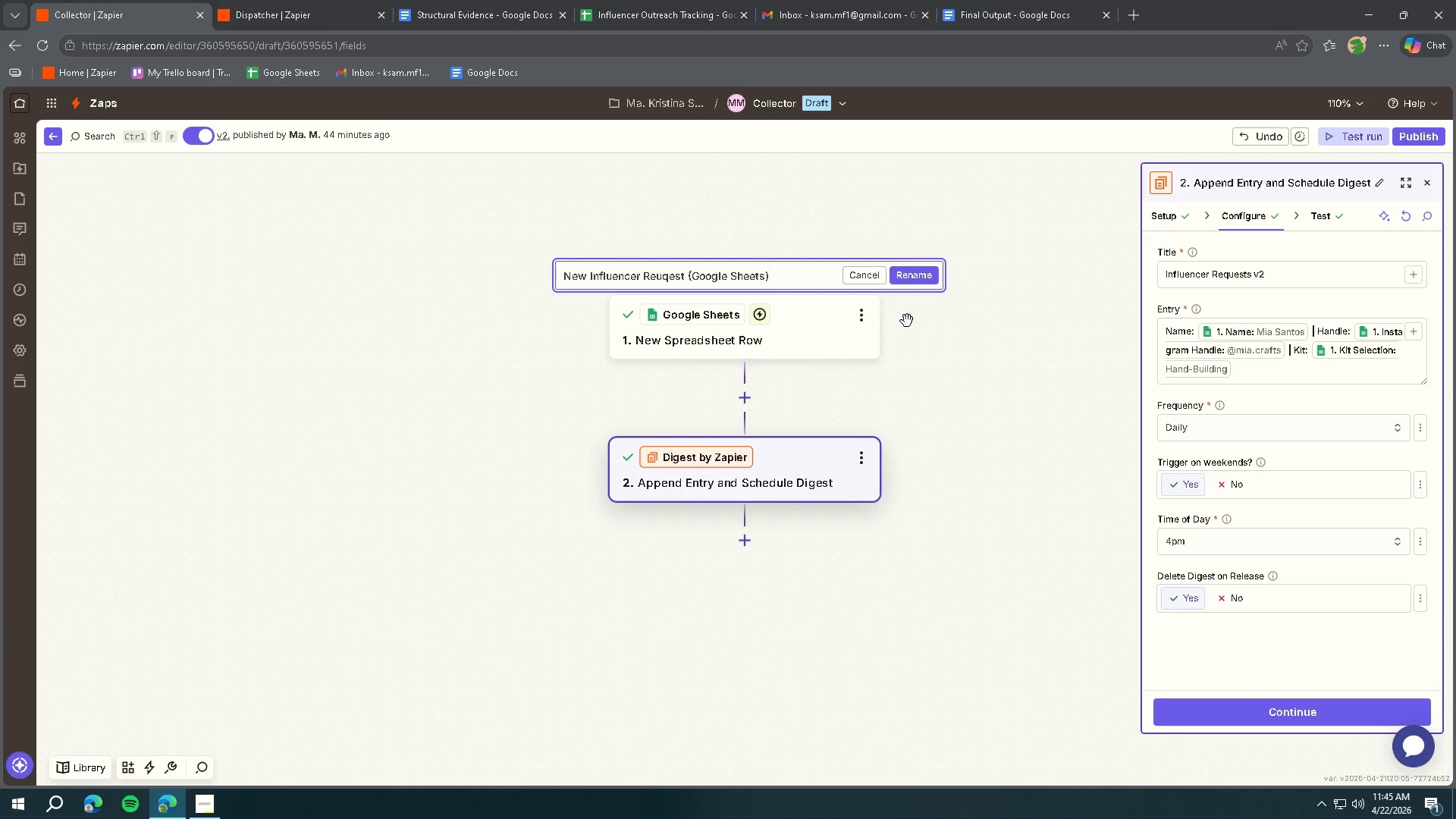 
left_click([914, 275])
 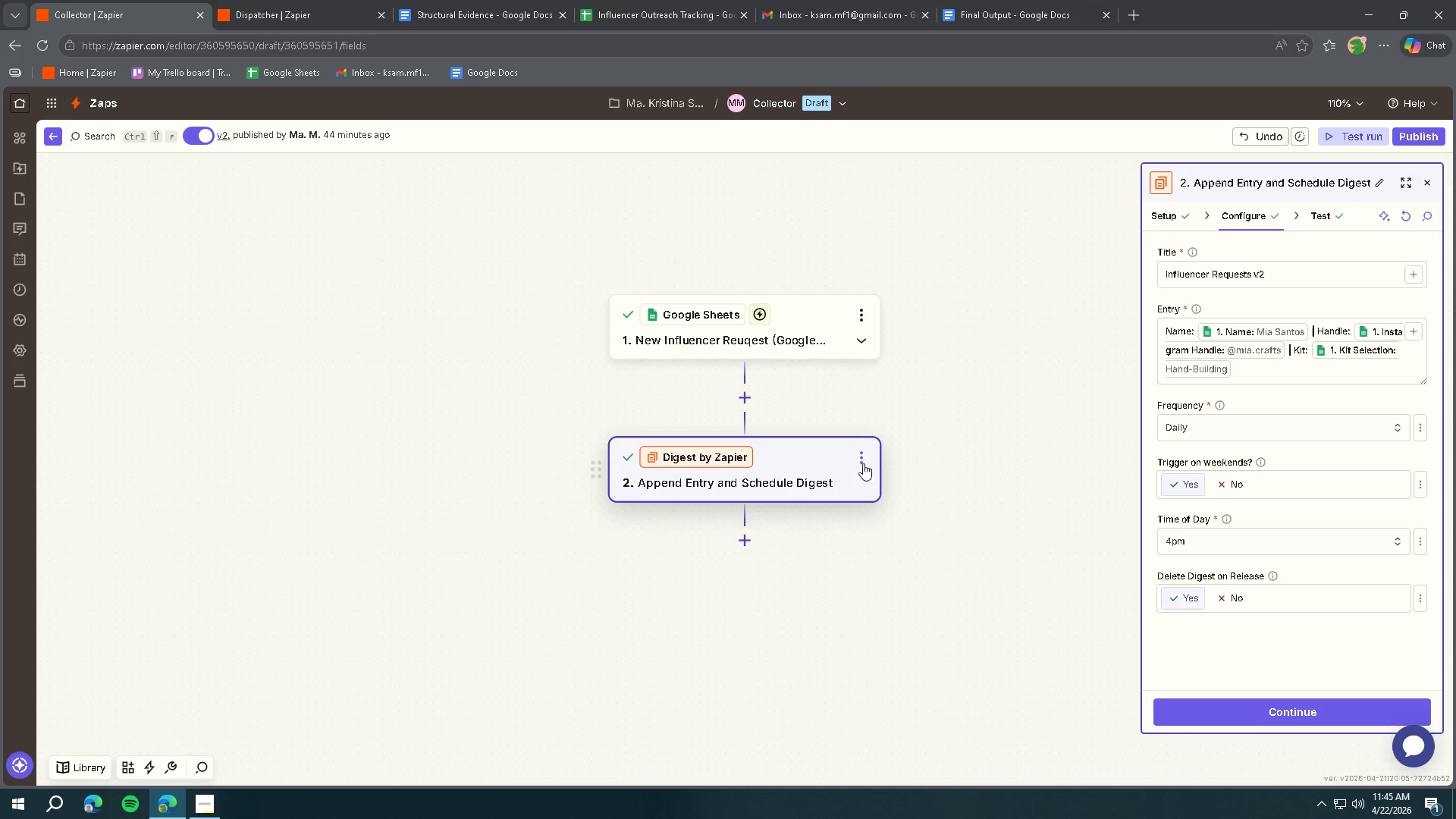 
left_click([858, 459])
 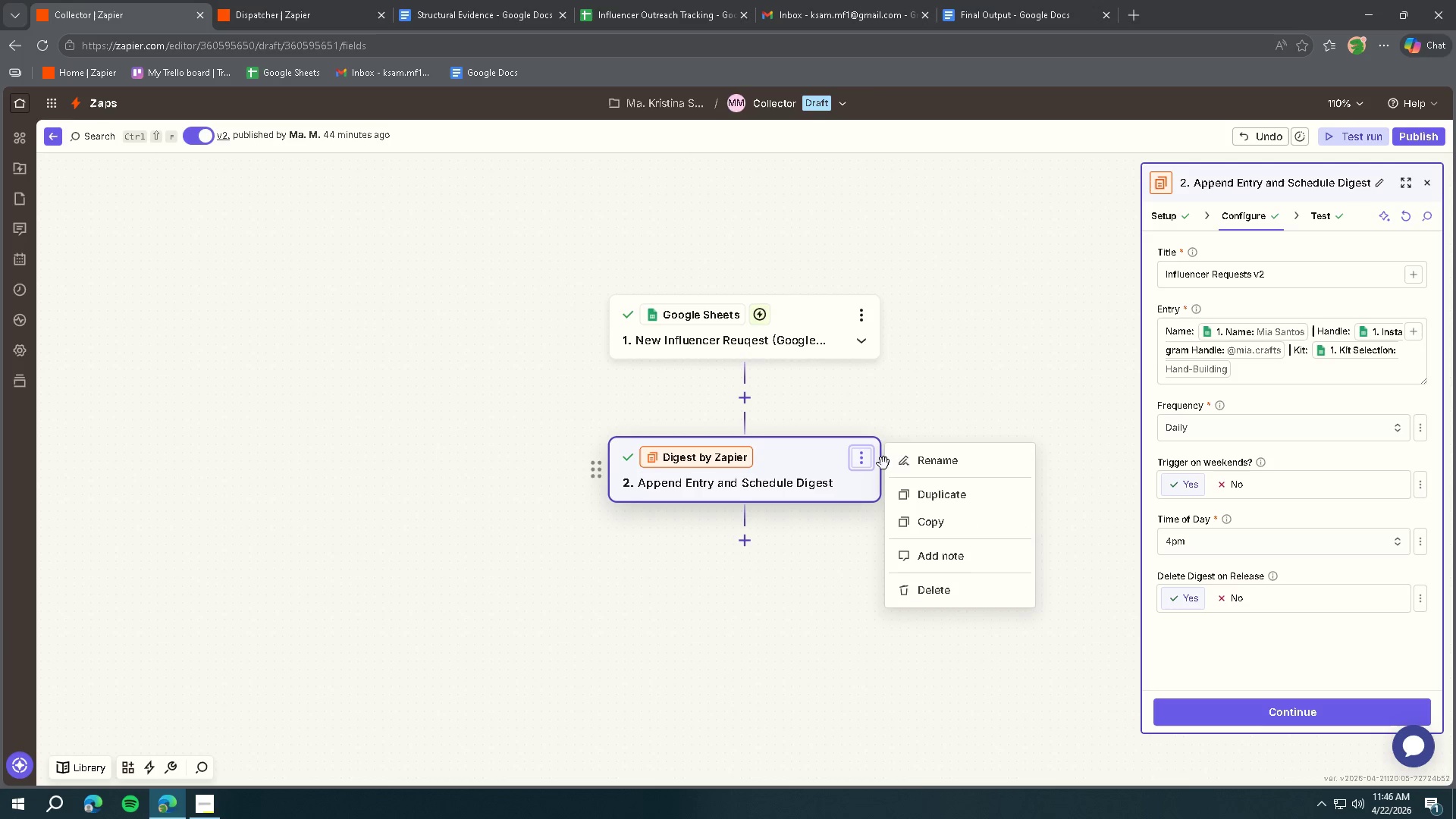 
left_click([917, 458])
 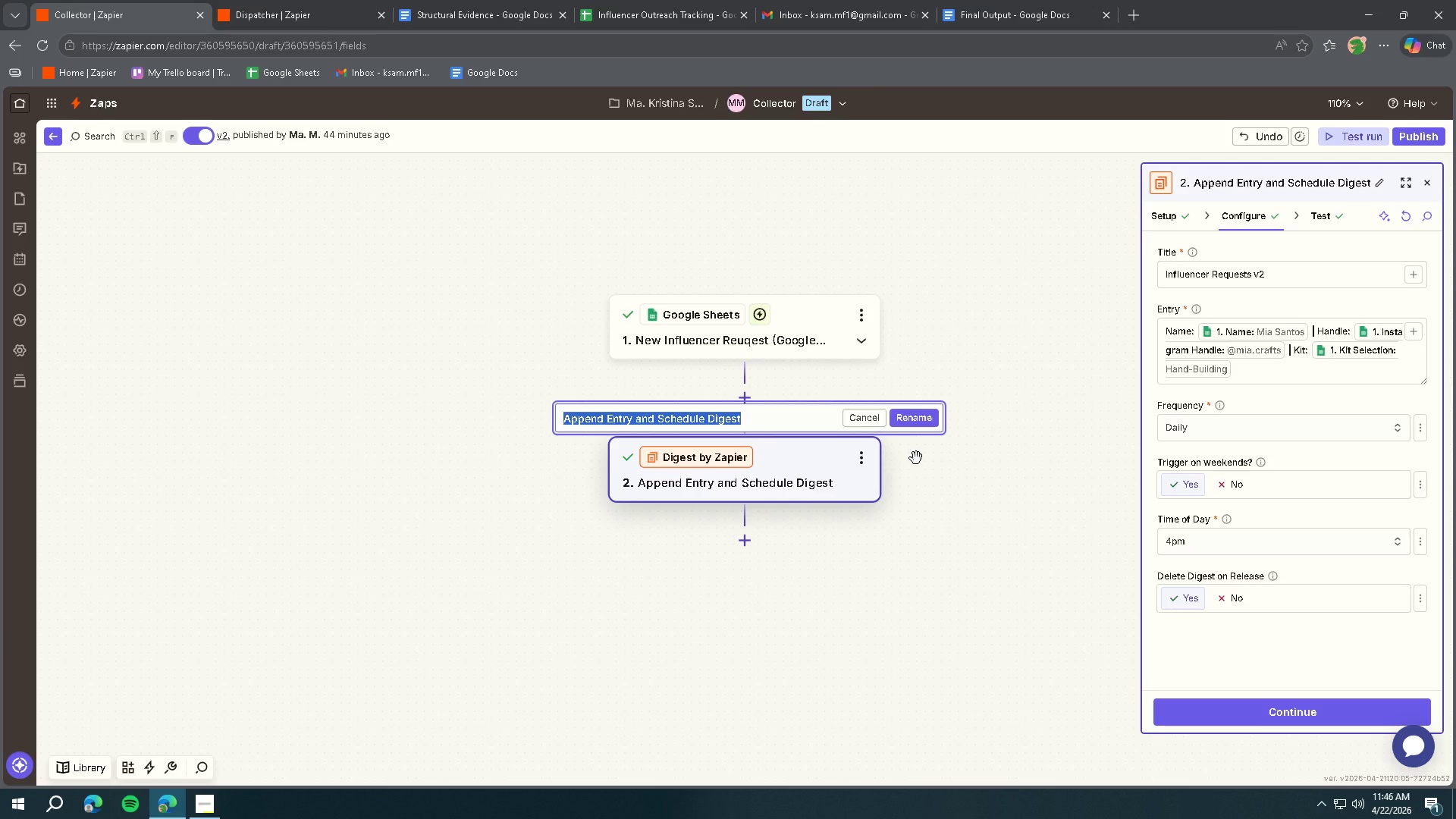 
key(Backspace)
type(New Infleuen)
key(Backspace)
key(Backspace)
key(Backspace)
key(Backspace)
type(uencer Request (Google Shee)
 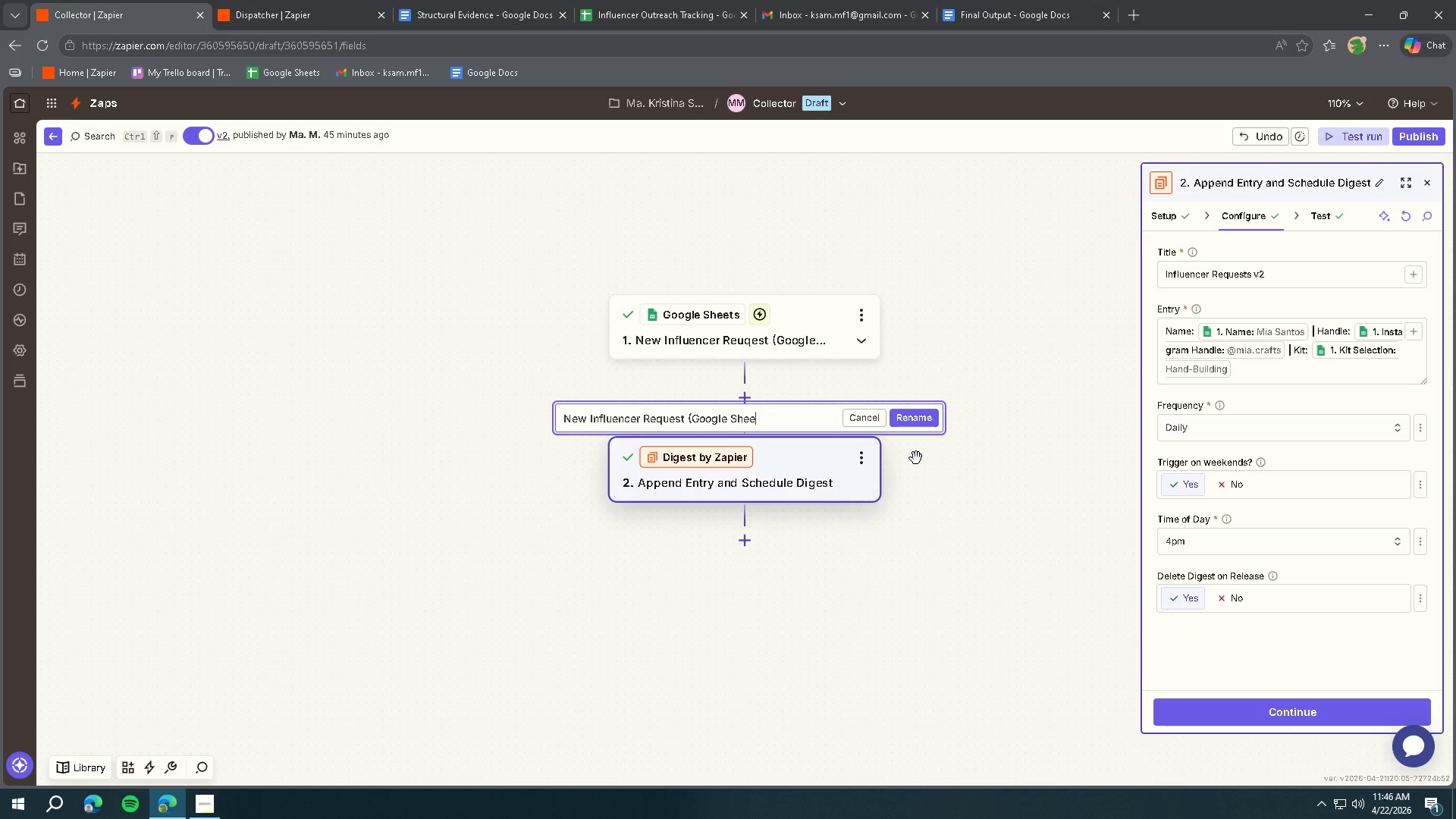 
hold_key(key=Backspace, duration=1.5)
 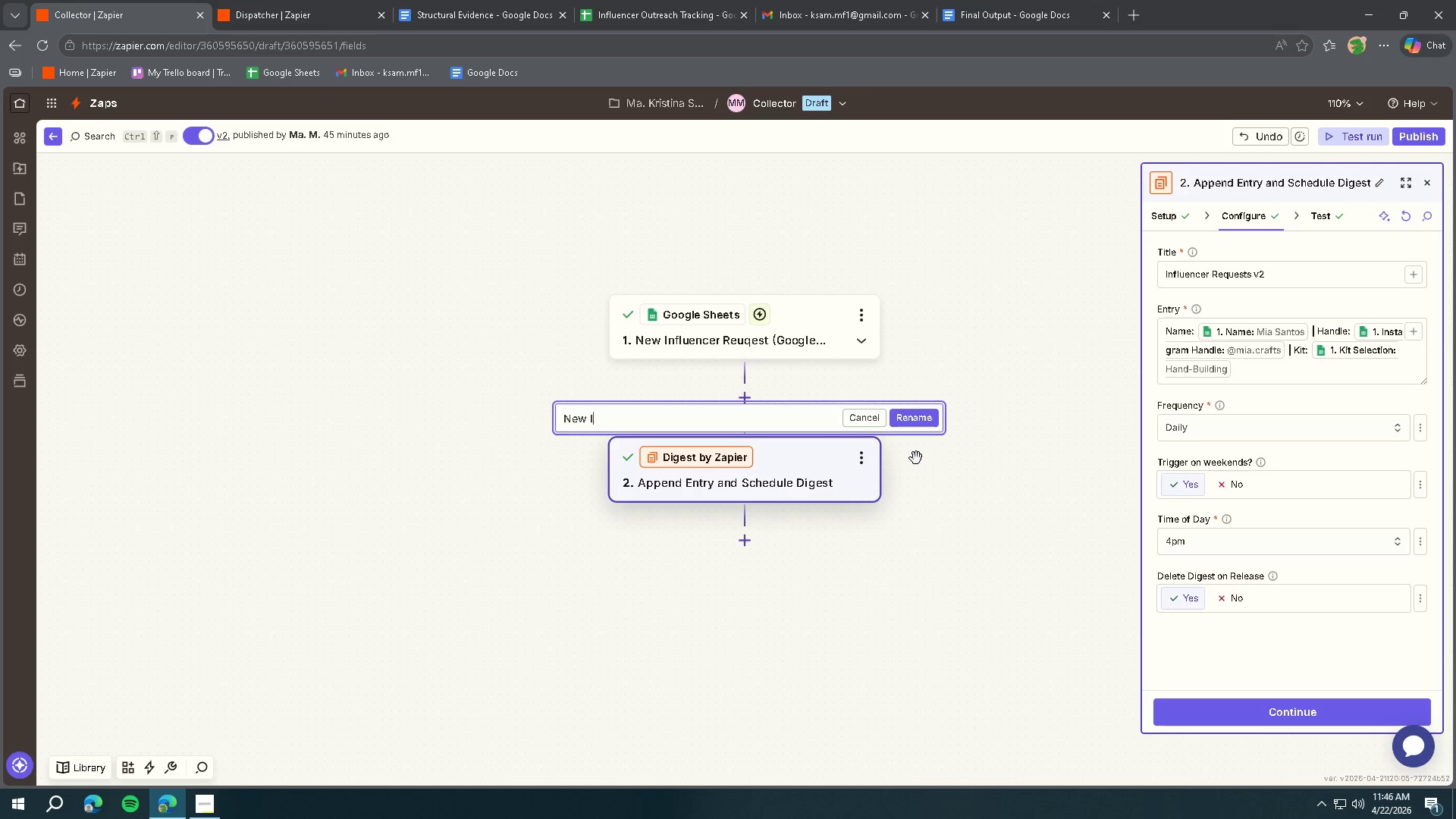 
key(Backspace)
key(Backspace)
key(Backspace)
type(Add Request to Daily Digest)
 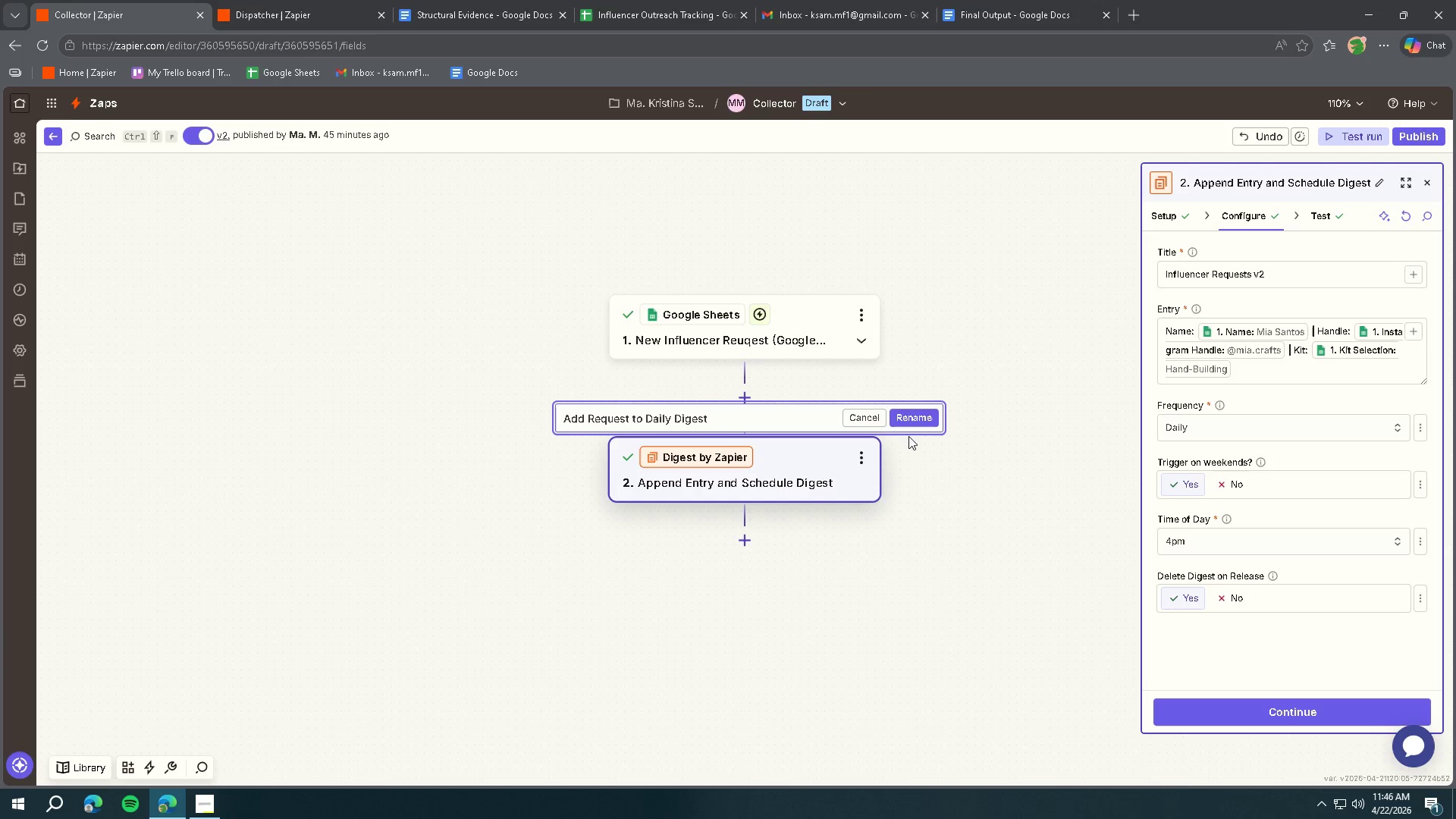 
left_click([913, 425])
 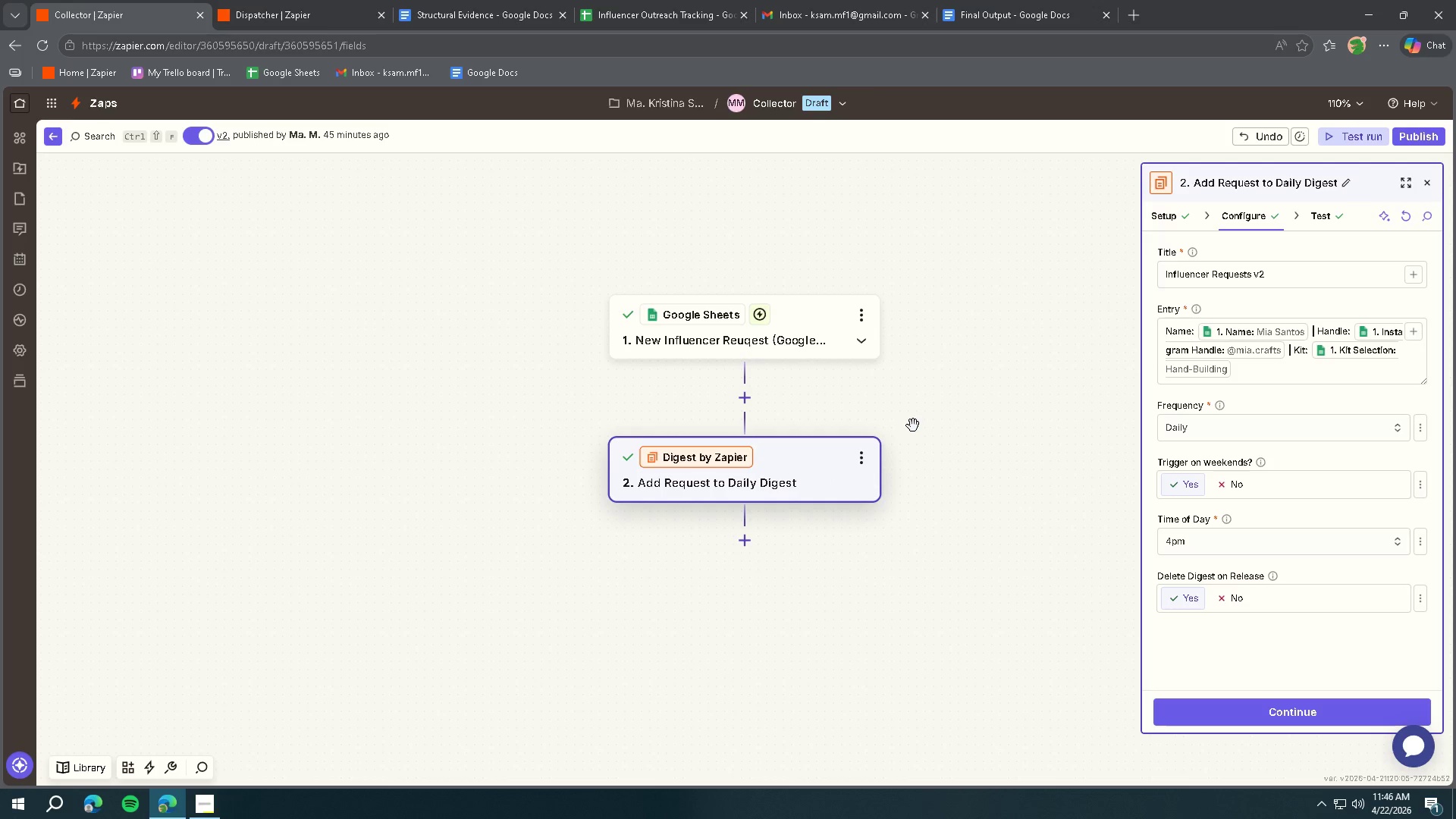 
left_click([302, 20])
 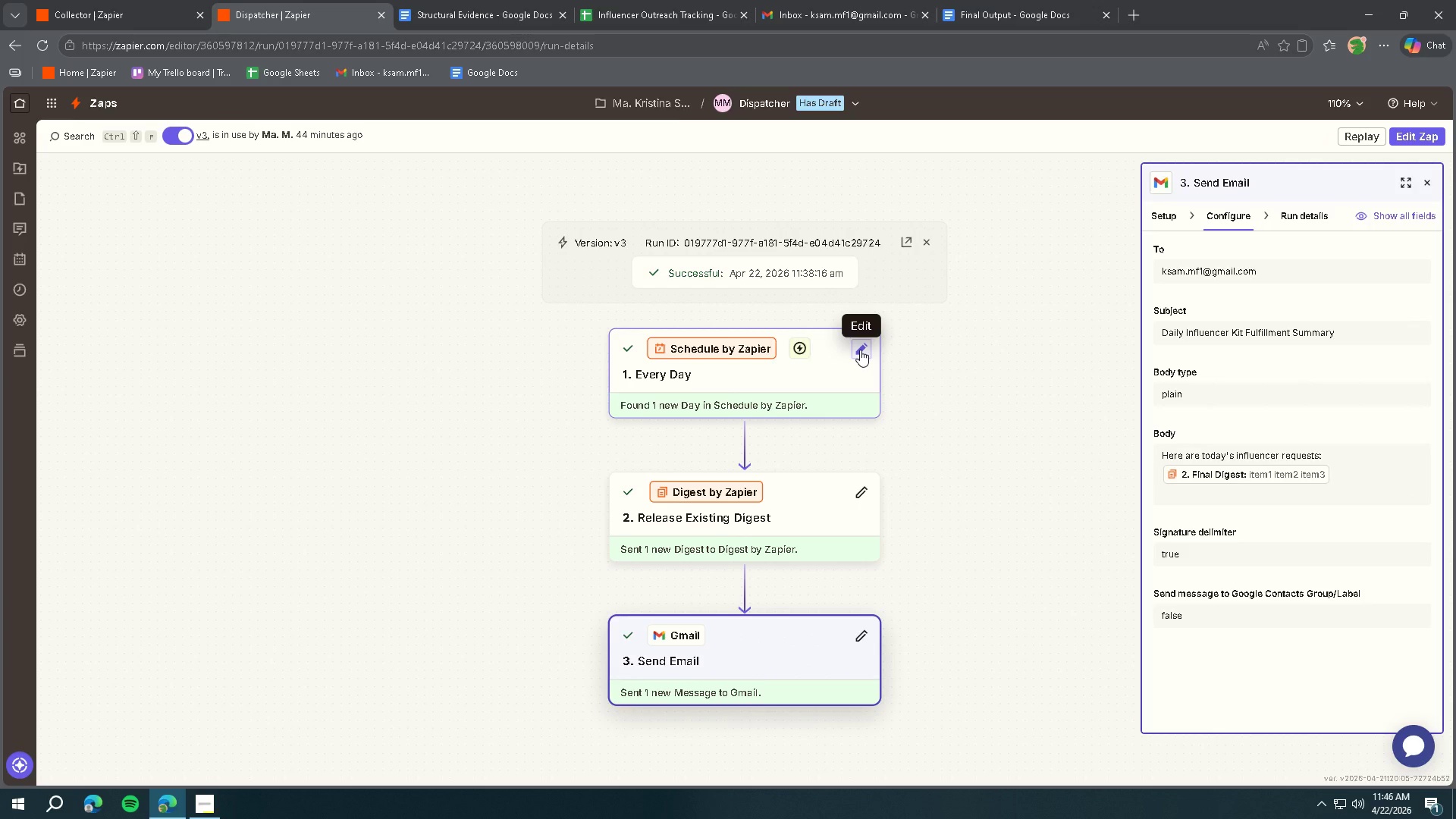 
left_click([860, 350])
 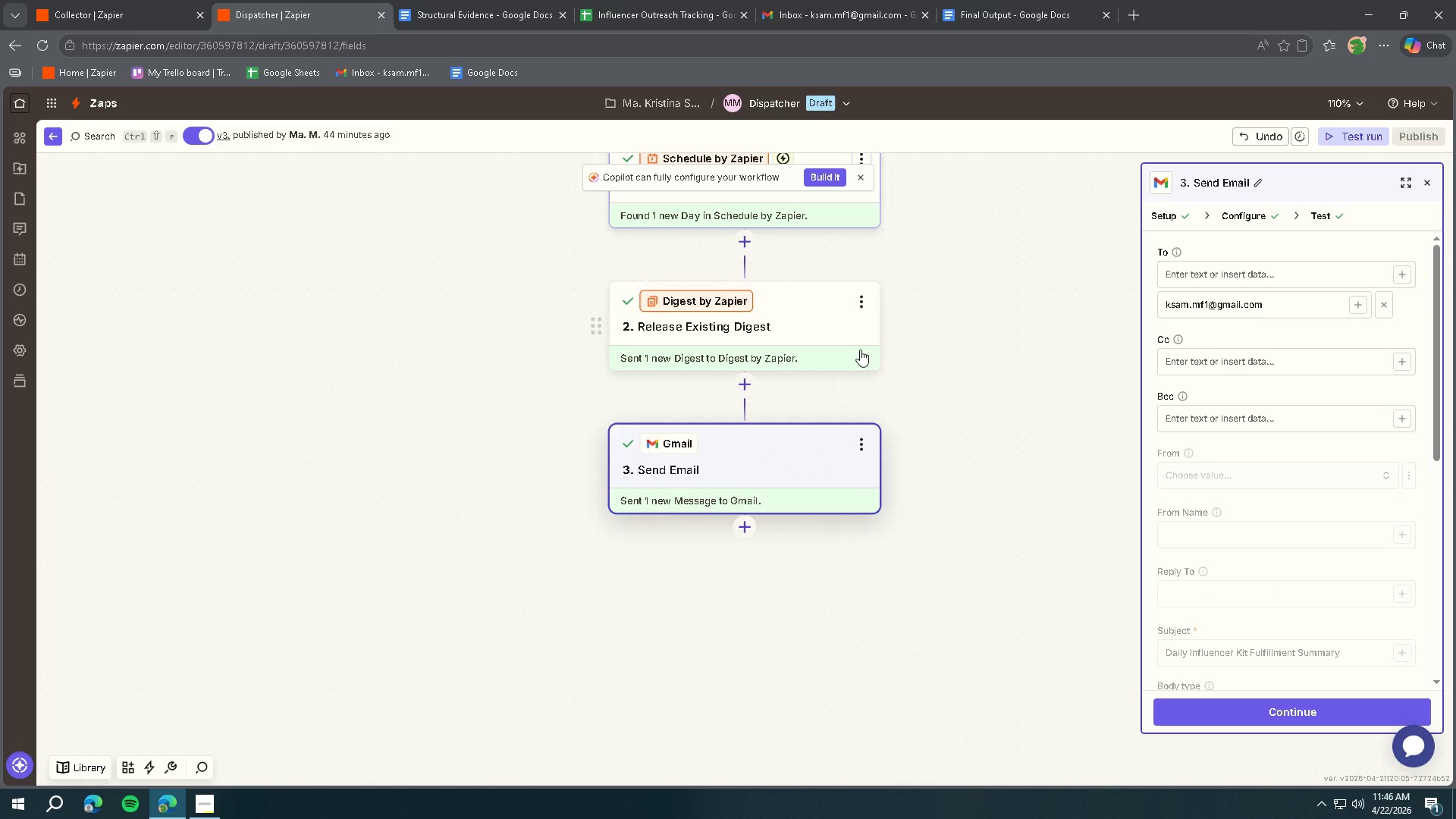 
scroll: coordinate [912, 359], scroll_direction: up, amount: 1.0
 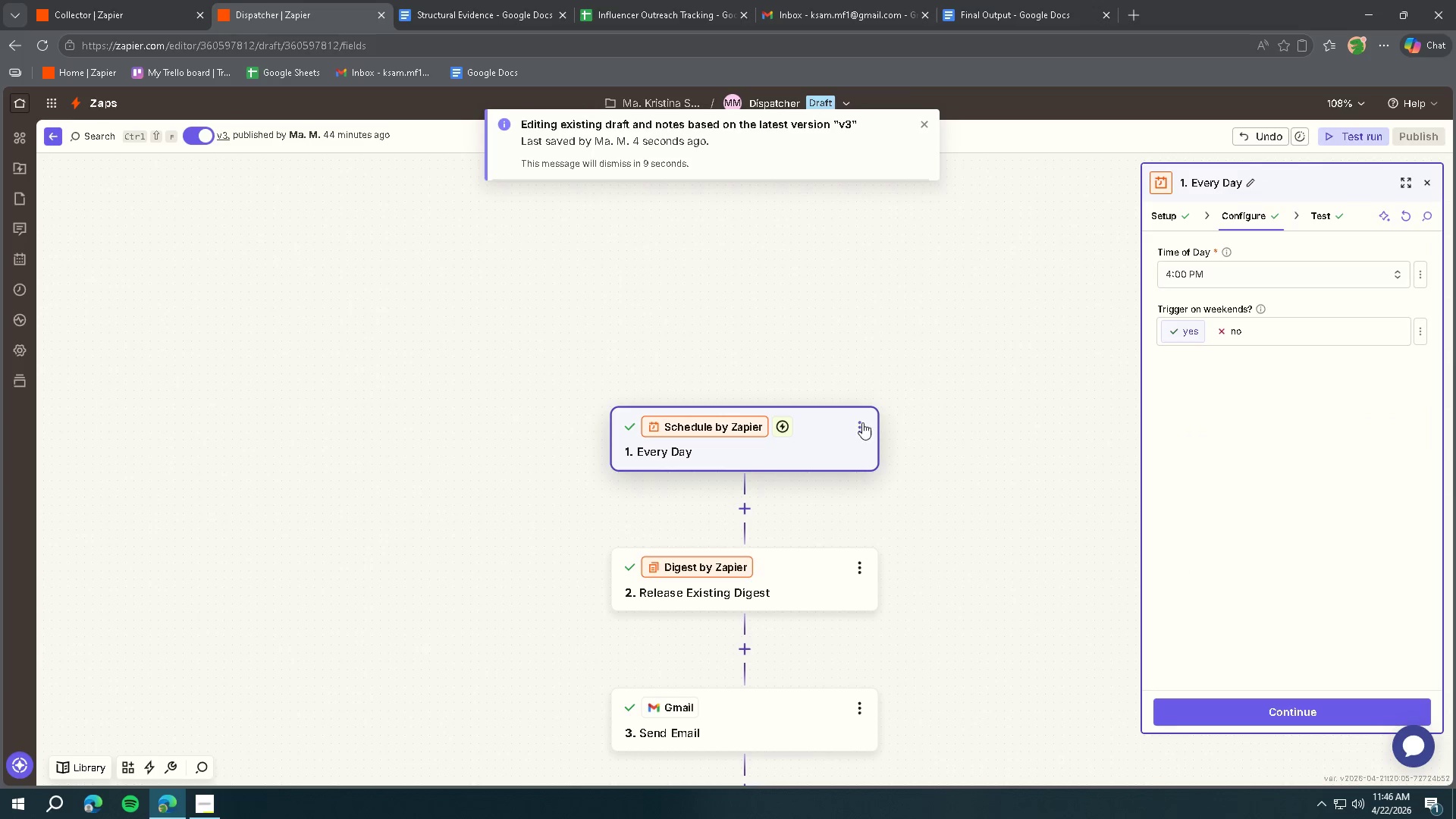 
left_click([862, 422])
 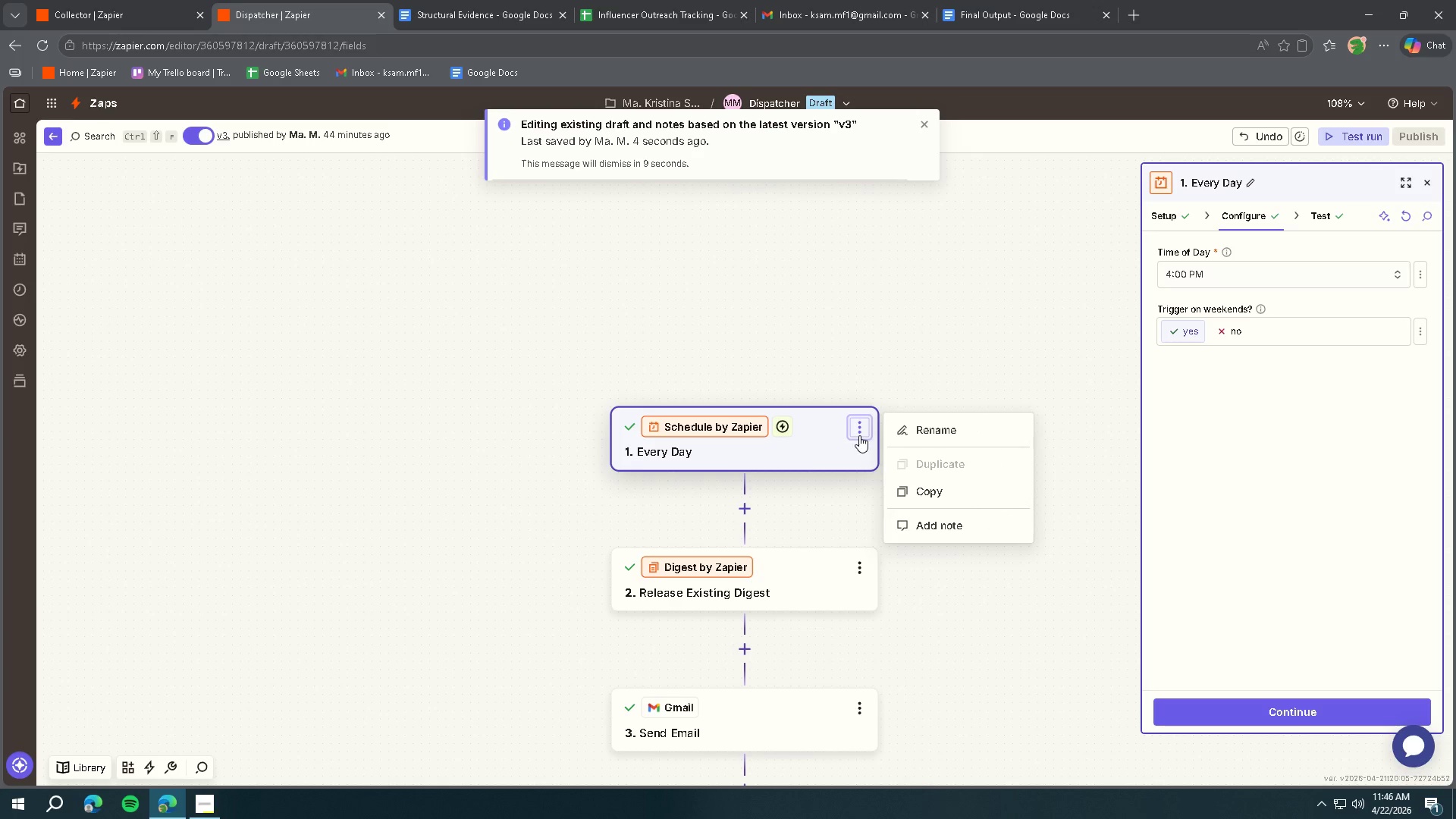 
left_click([903, 428])
 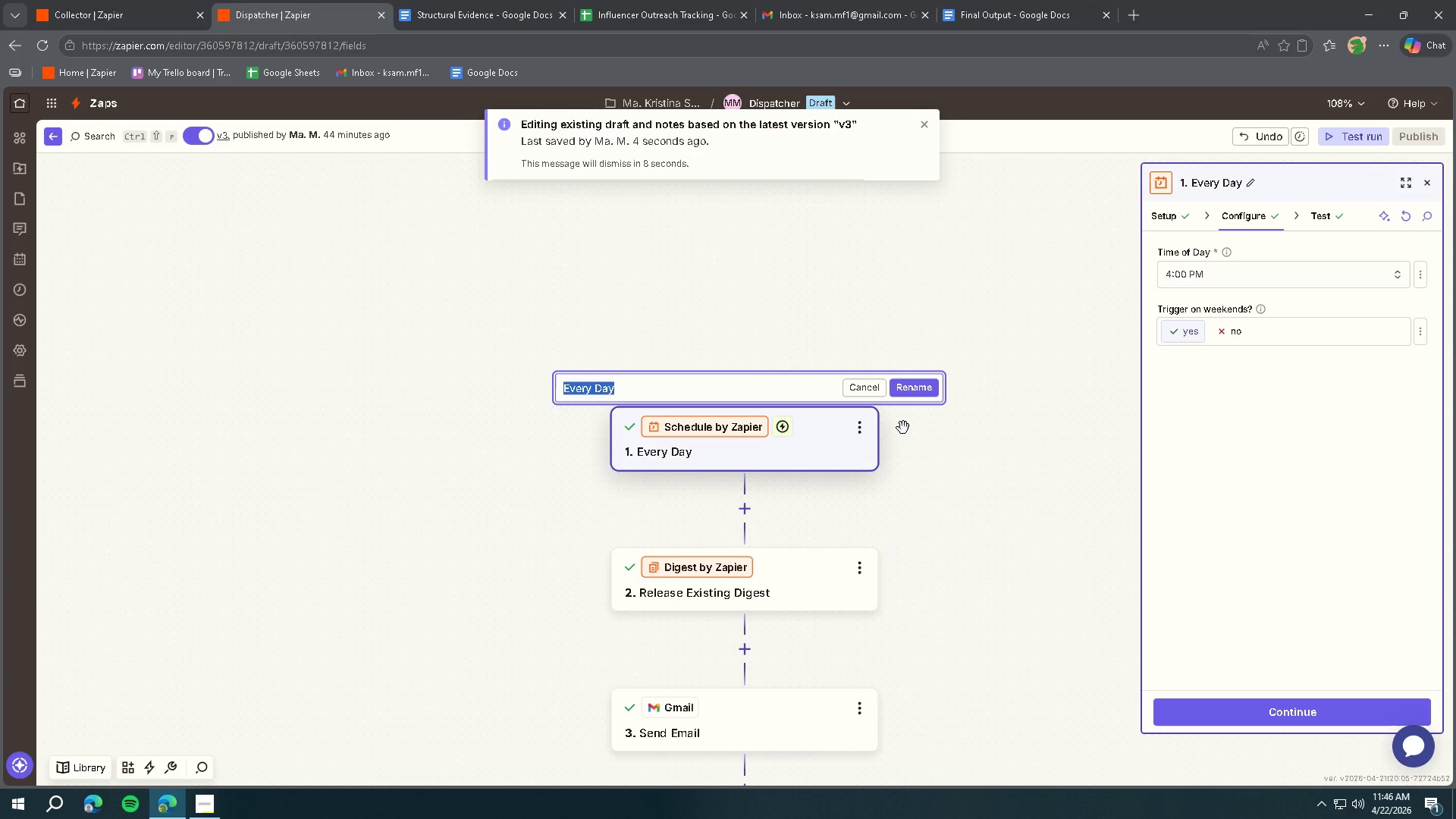 
type(Daily Release at 4 PM)
 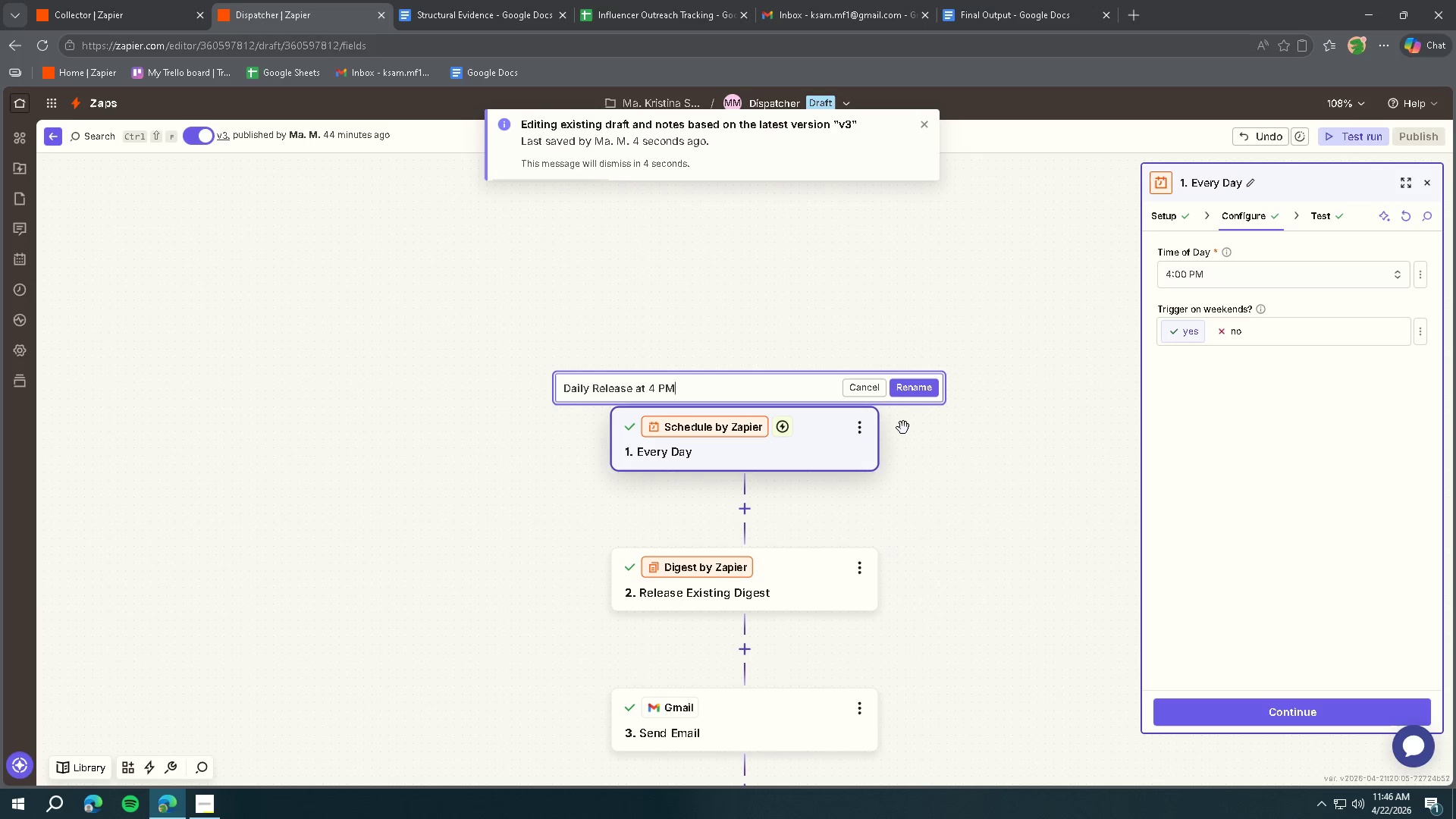 
left_click([905, 393])
 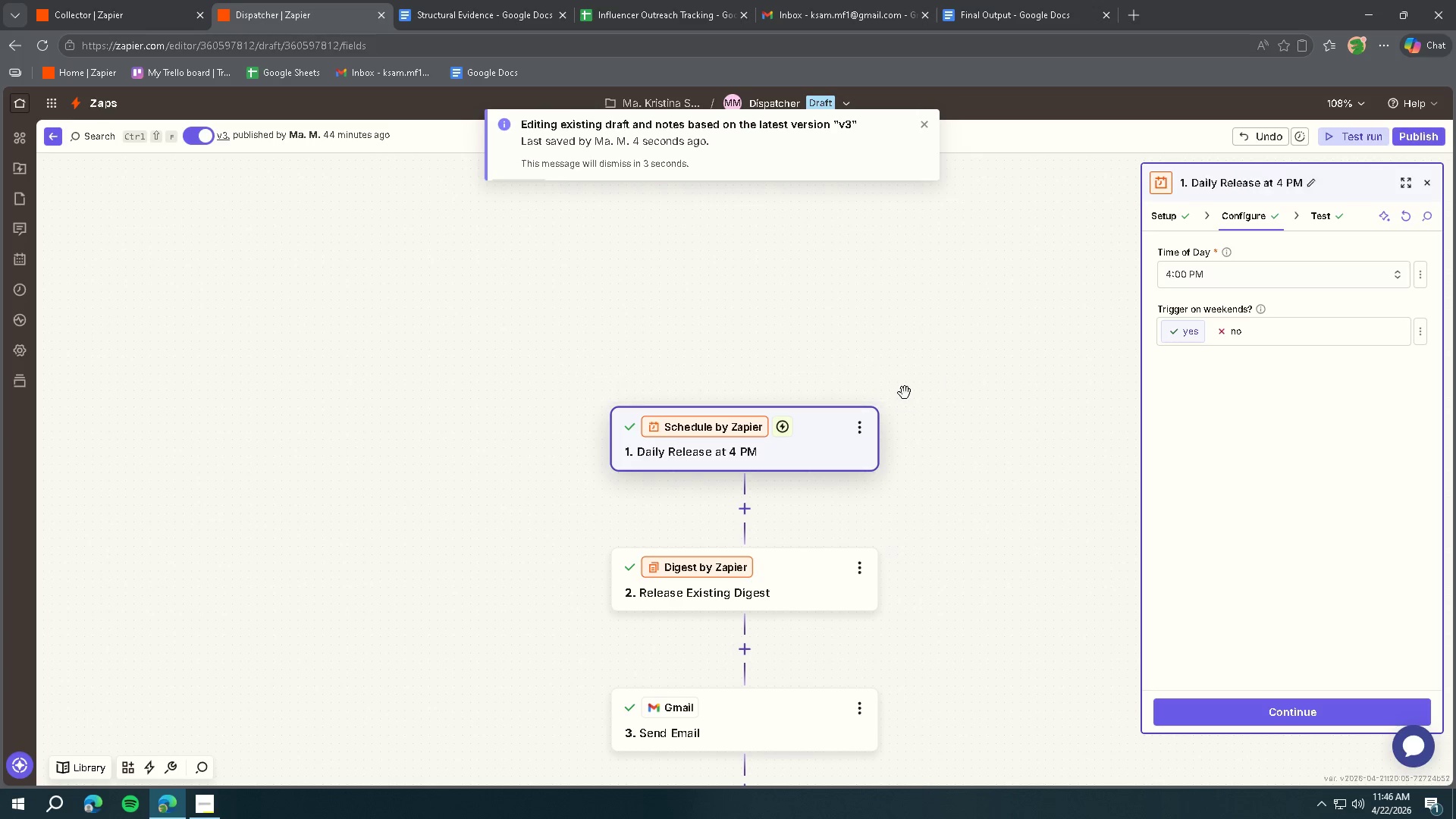 
scroll: coordinate [905, 393], scroll_direction: down, amount: 2.0
 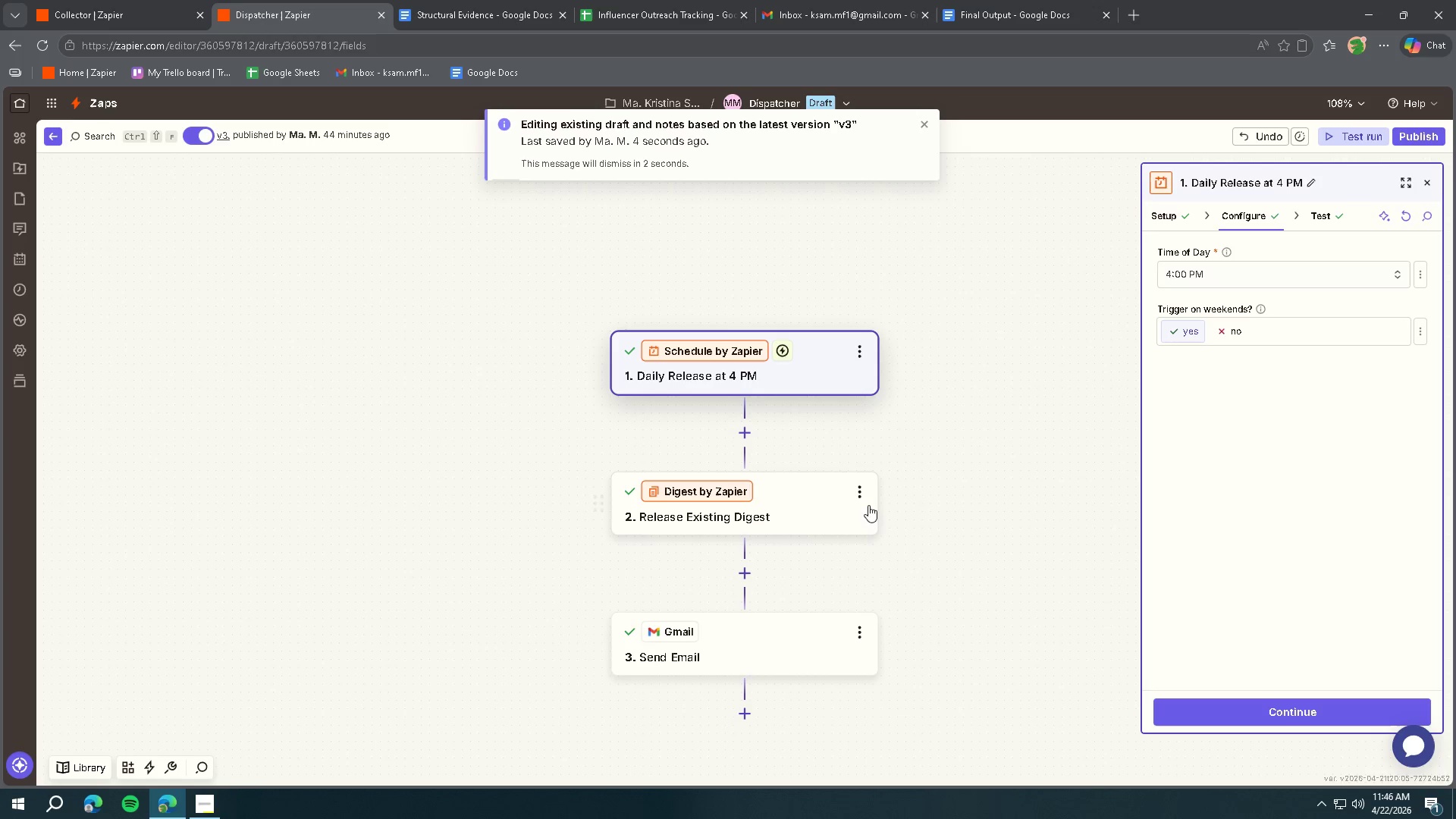 
left_click([858, 488])
 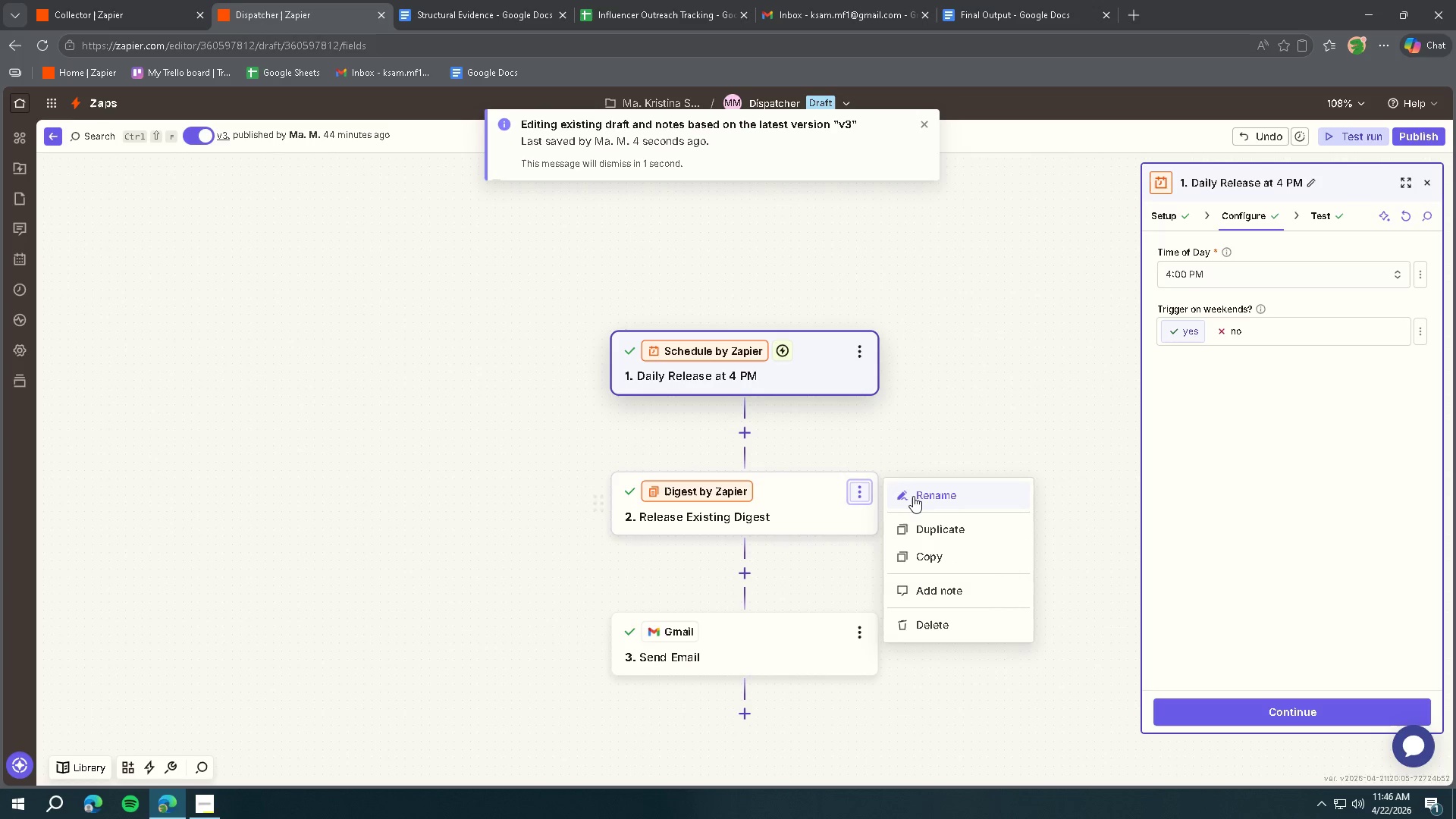 
left_click([915, 496])
 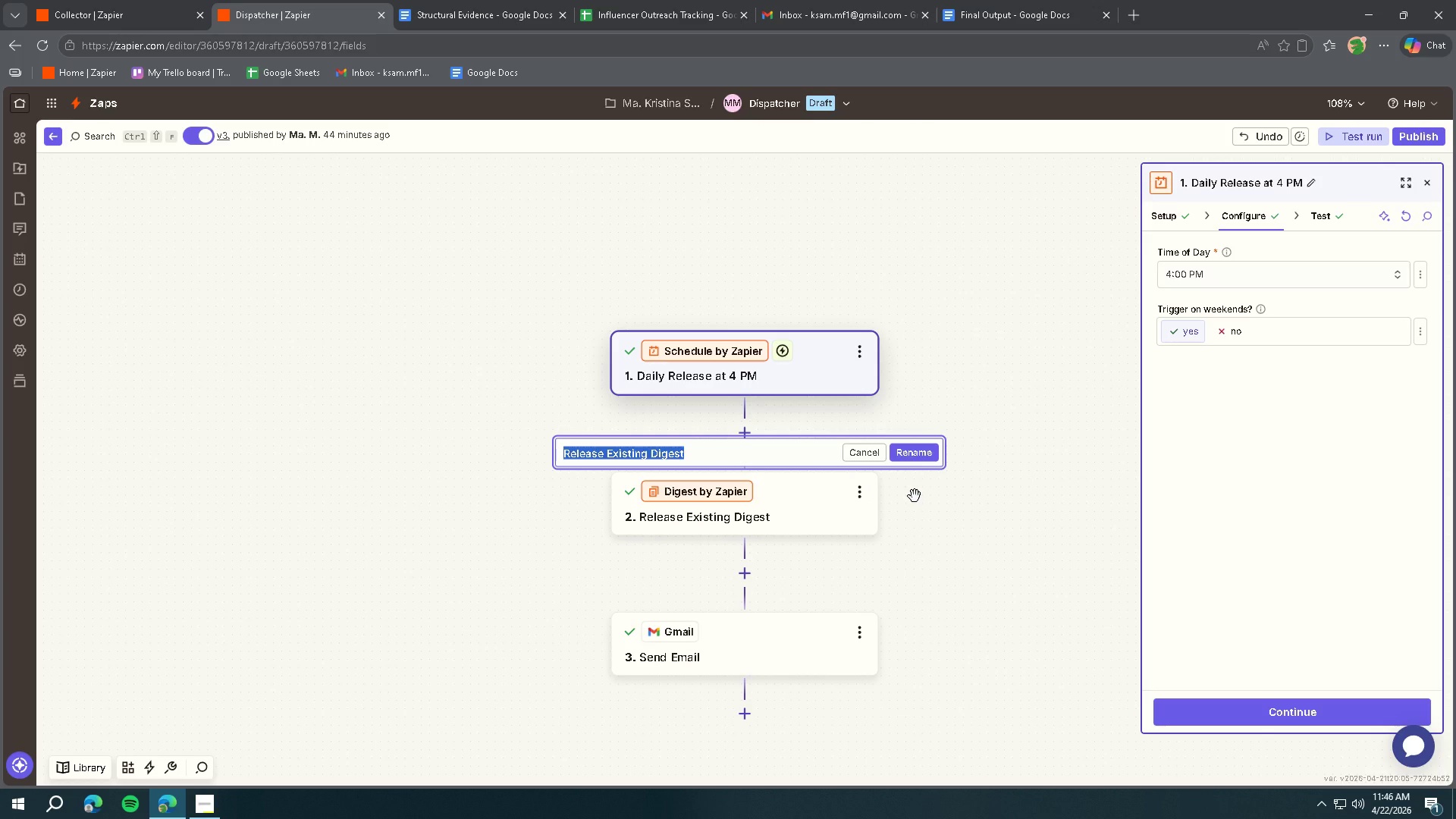 
type(Compile & Release Daily Digest)
 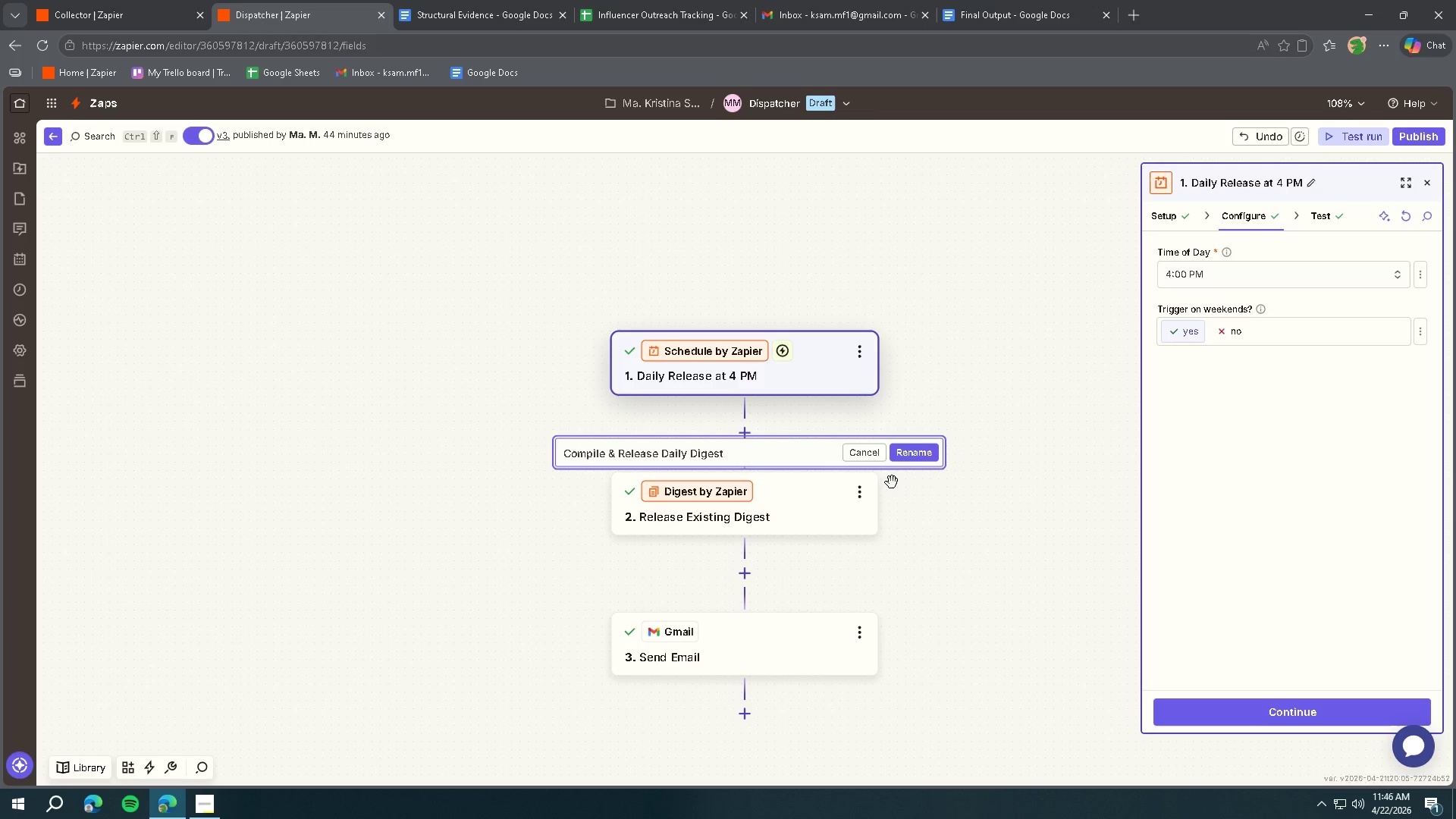 
scroll: coordinate [920, 449], scroll_direction: down, amount: 1.0
 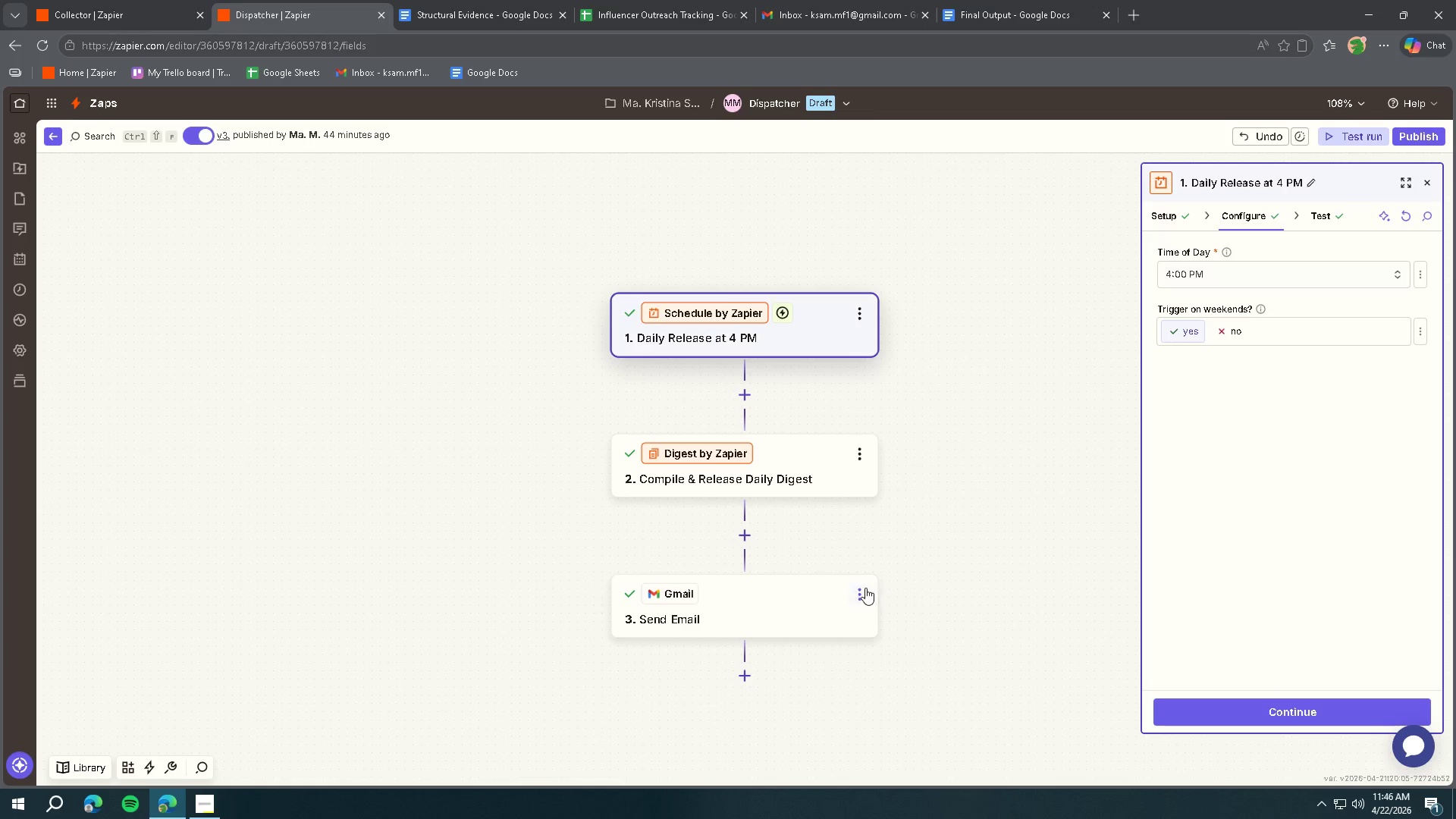 
left_click([862, 588])
 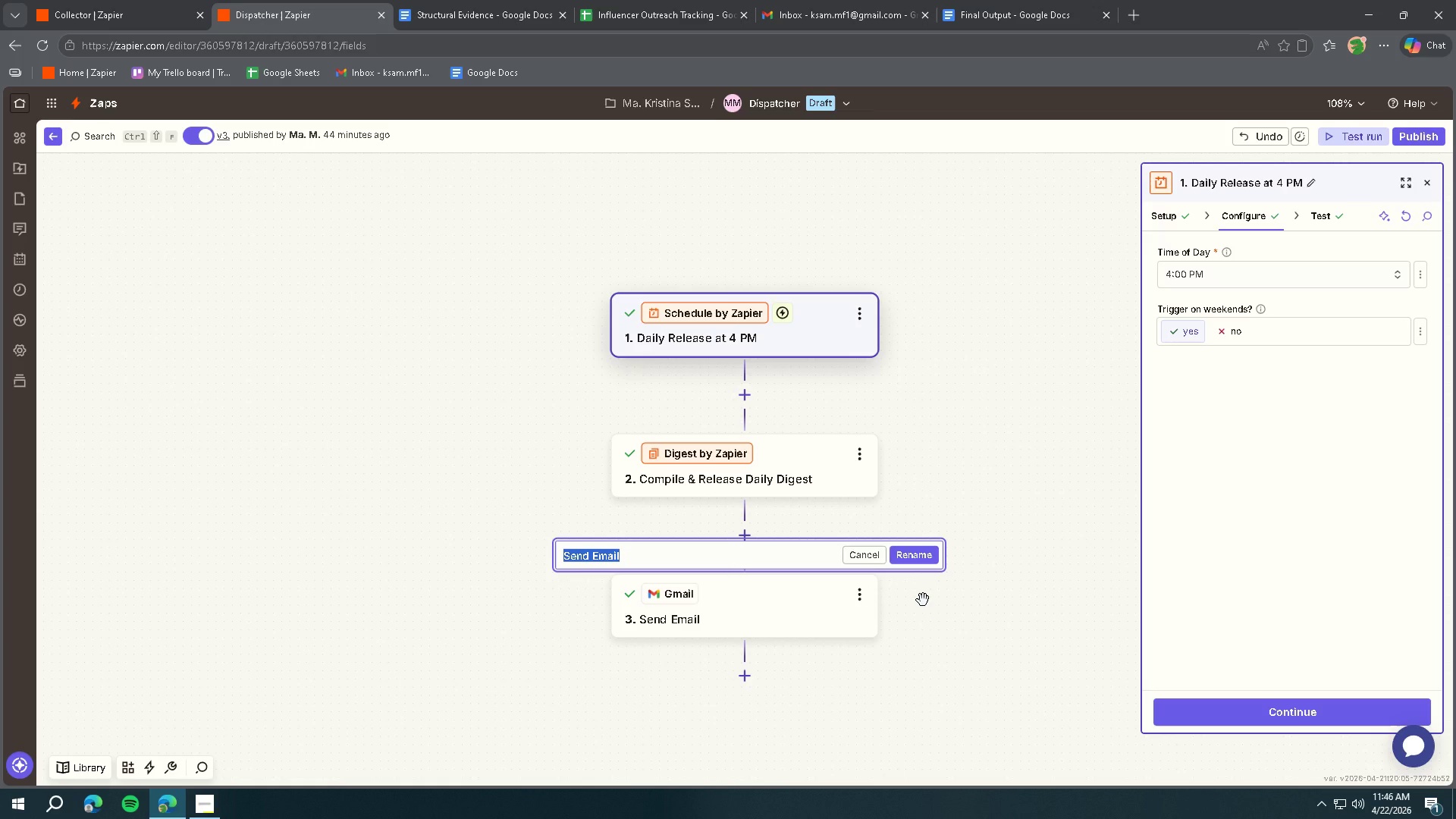 
type(Send Summary Email via Gmail)
 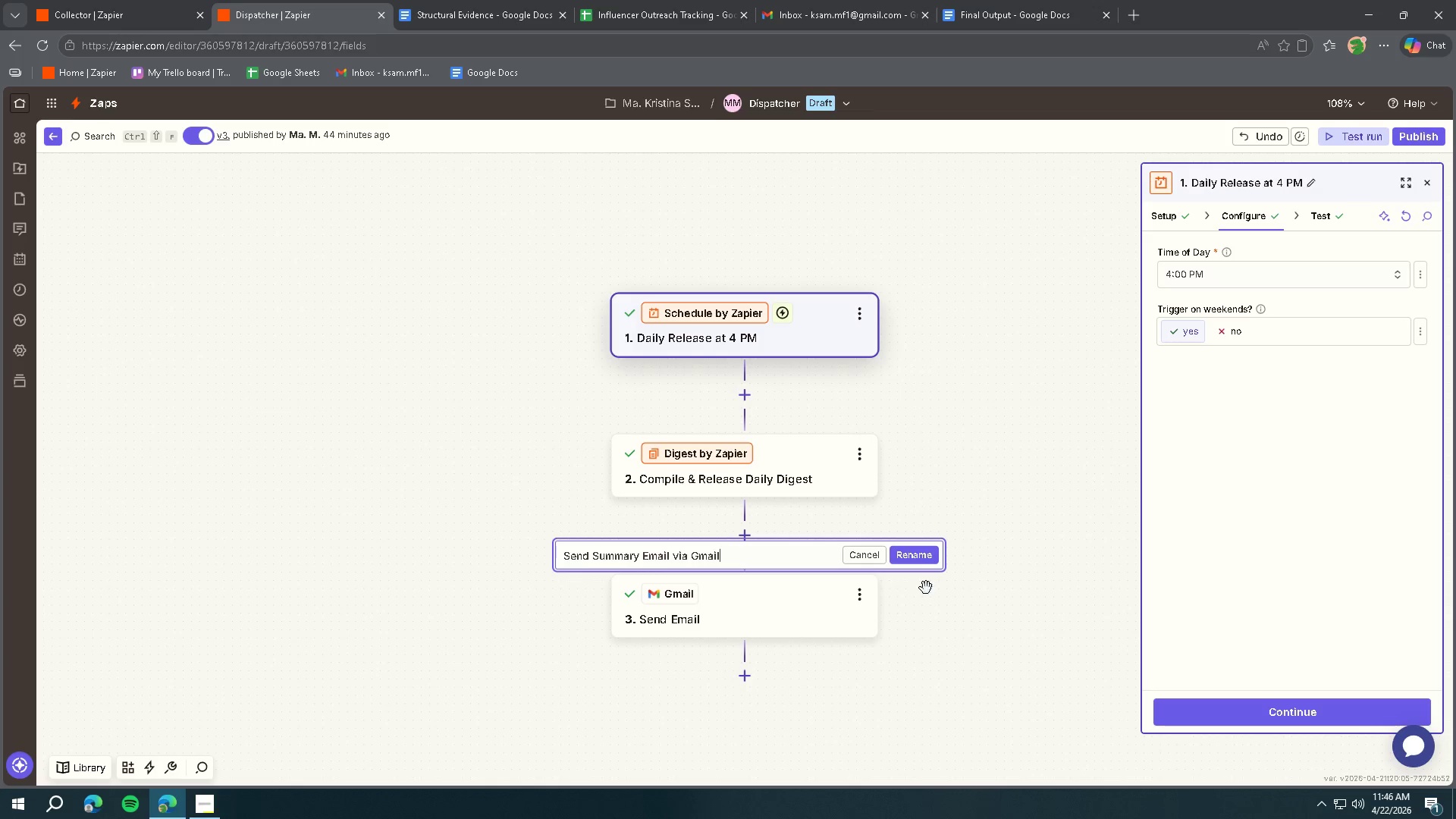 
left_click([921, 558])
 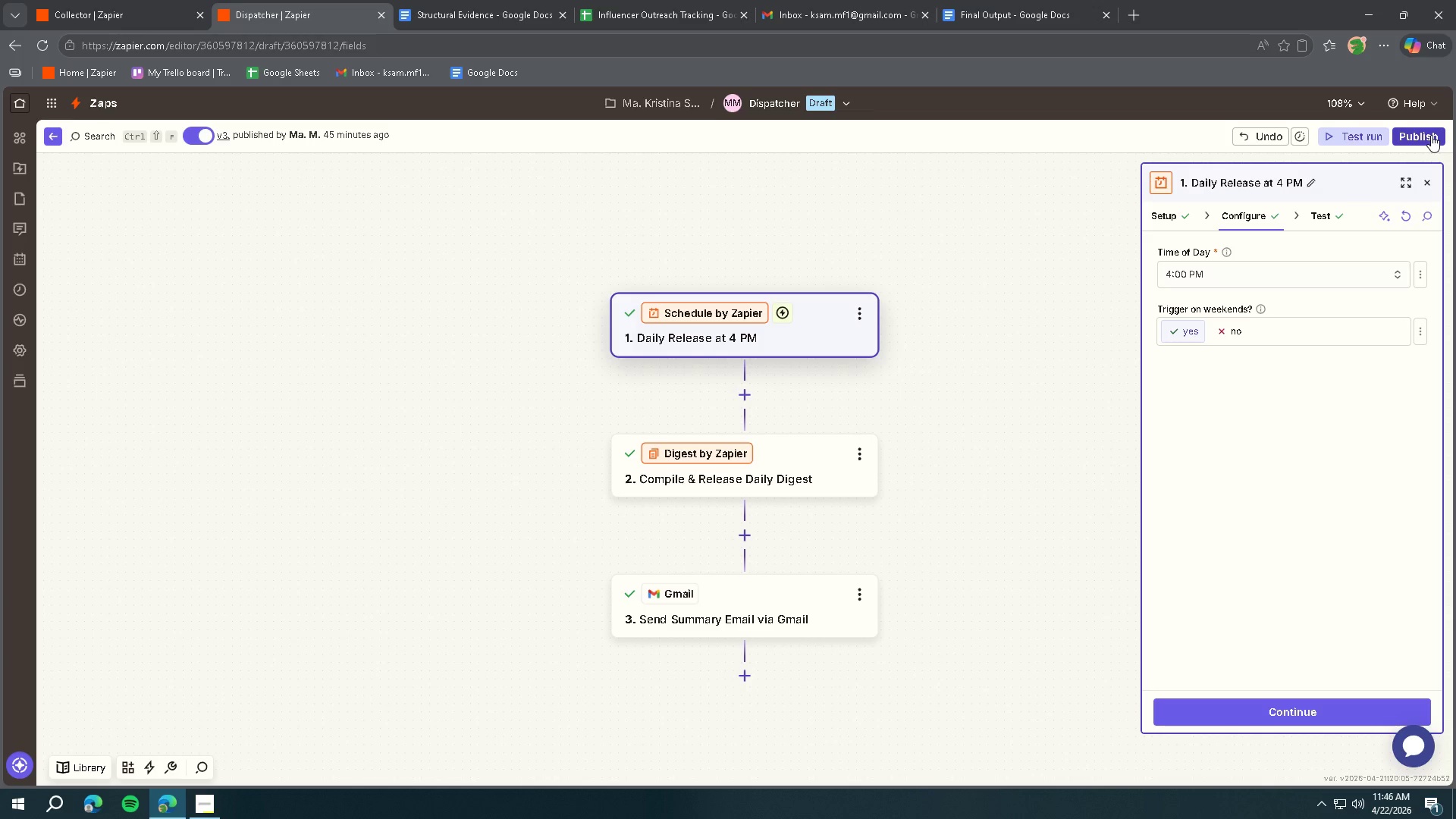 
wait(5.09)
 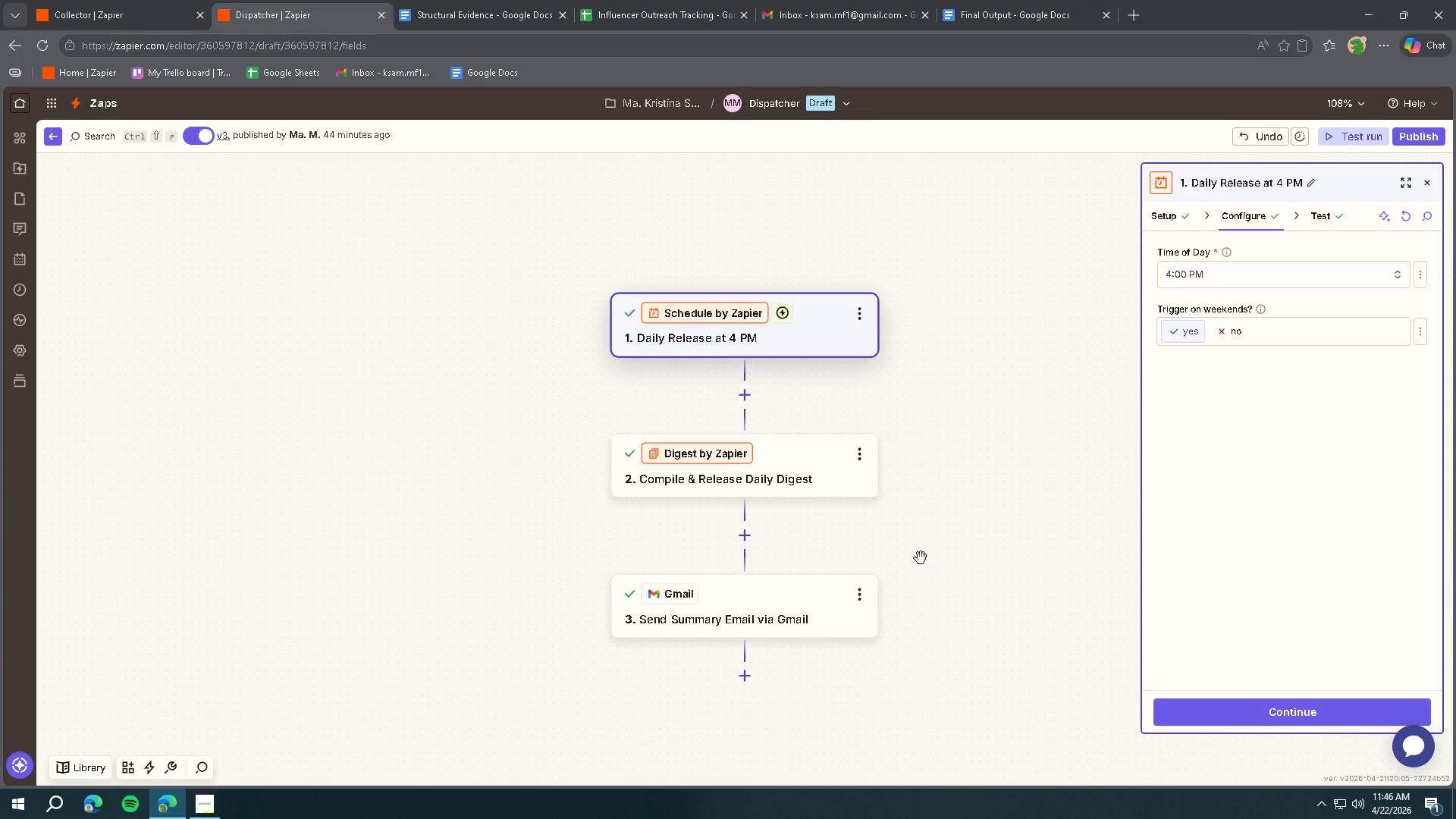 
left_click([1431, 135])
 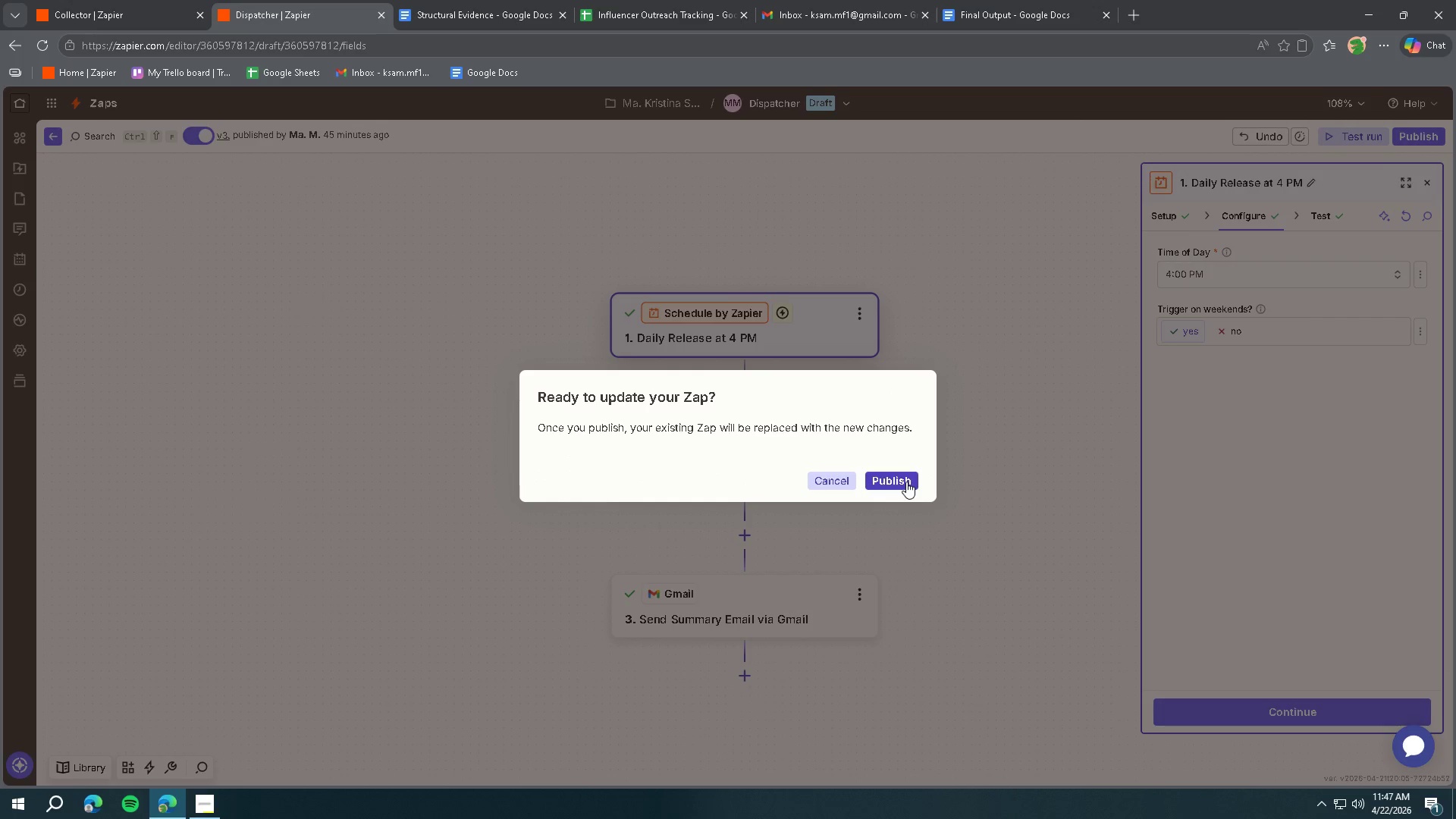 
left_click([906, 482])
 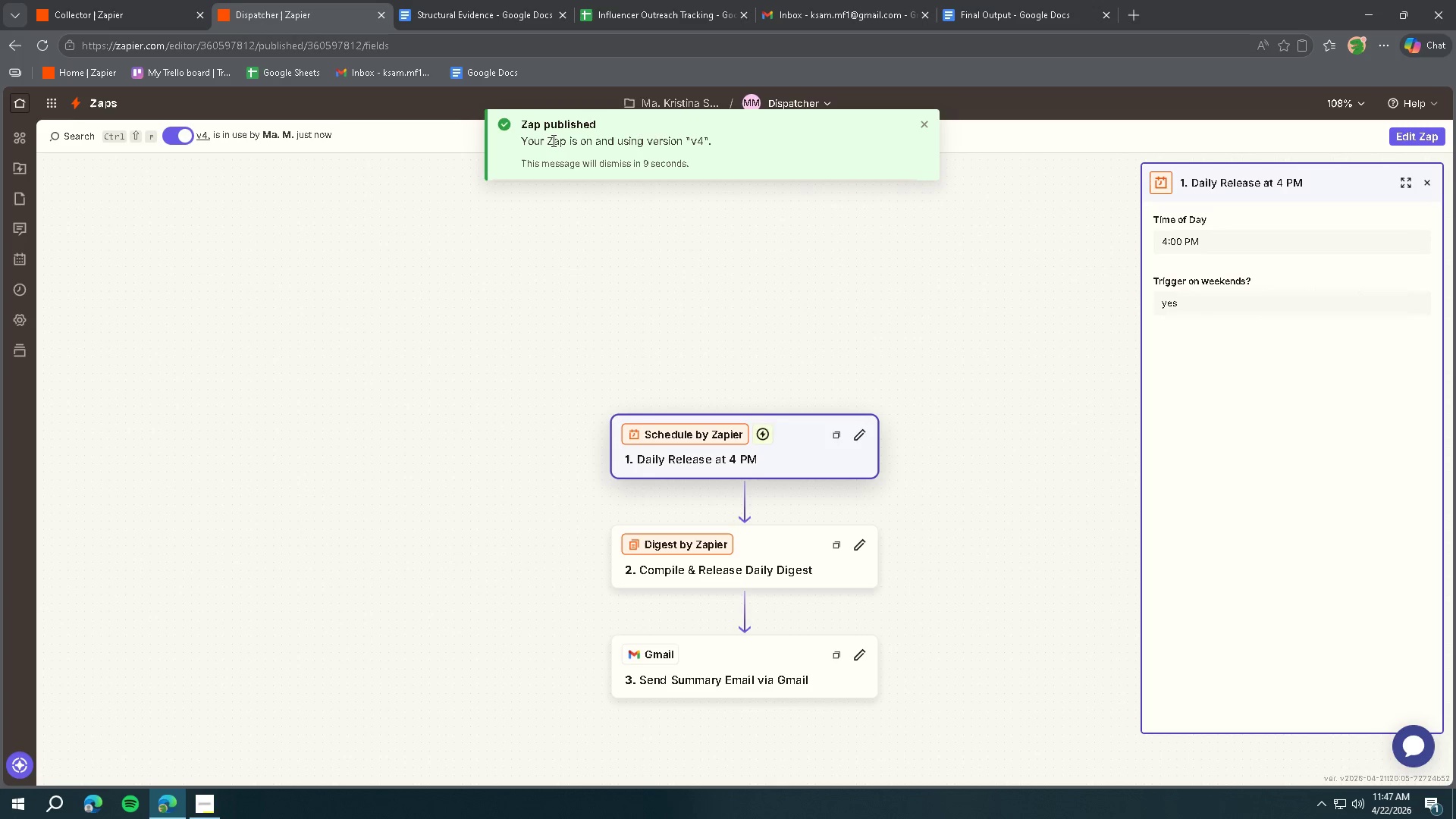 
wait(6.78)
 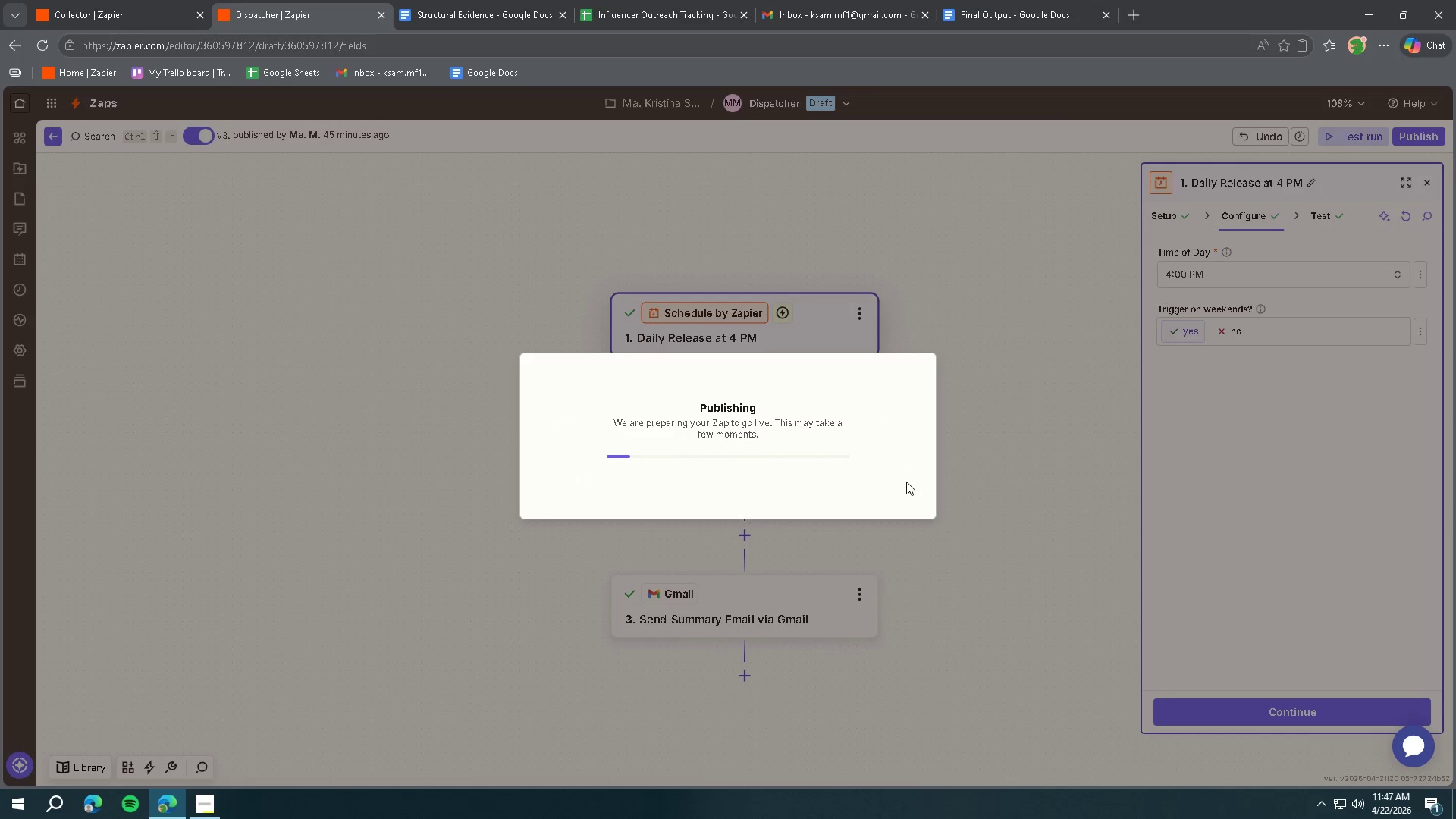 
left_click([137, 20])
 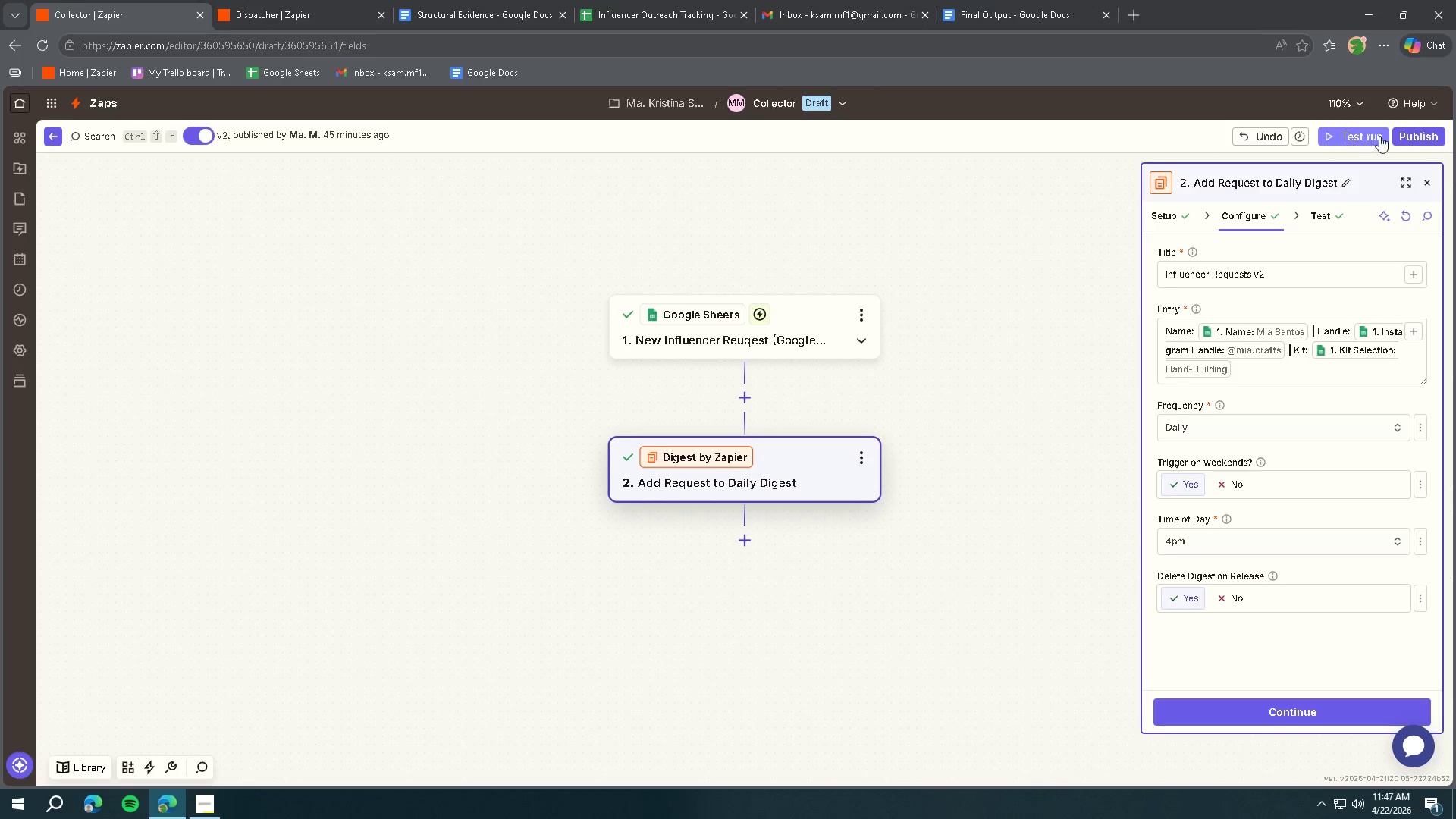 
left_click([1414, 137])
 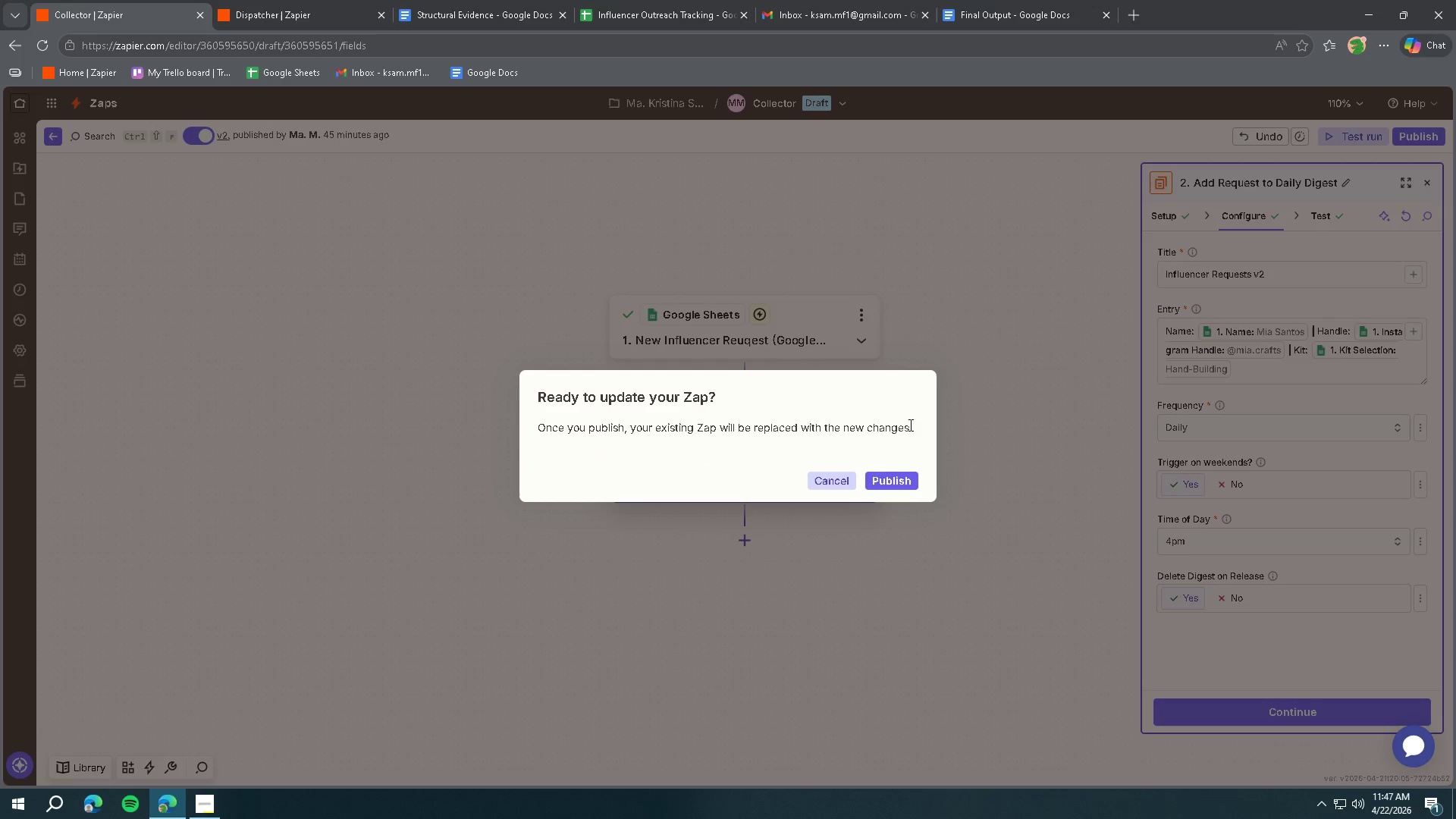 
left_click([885, 481])
 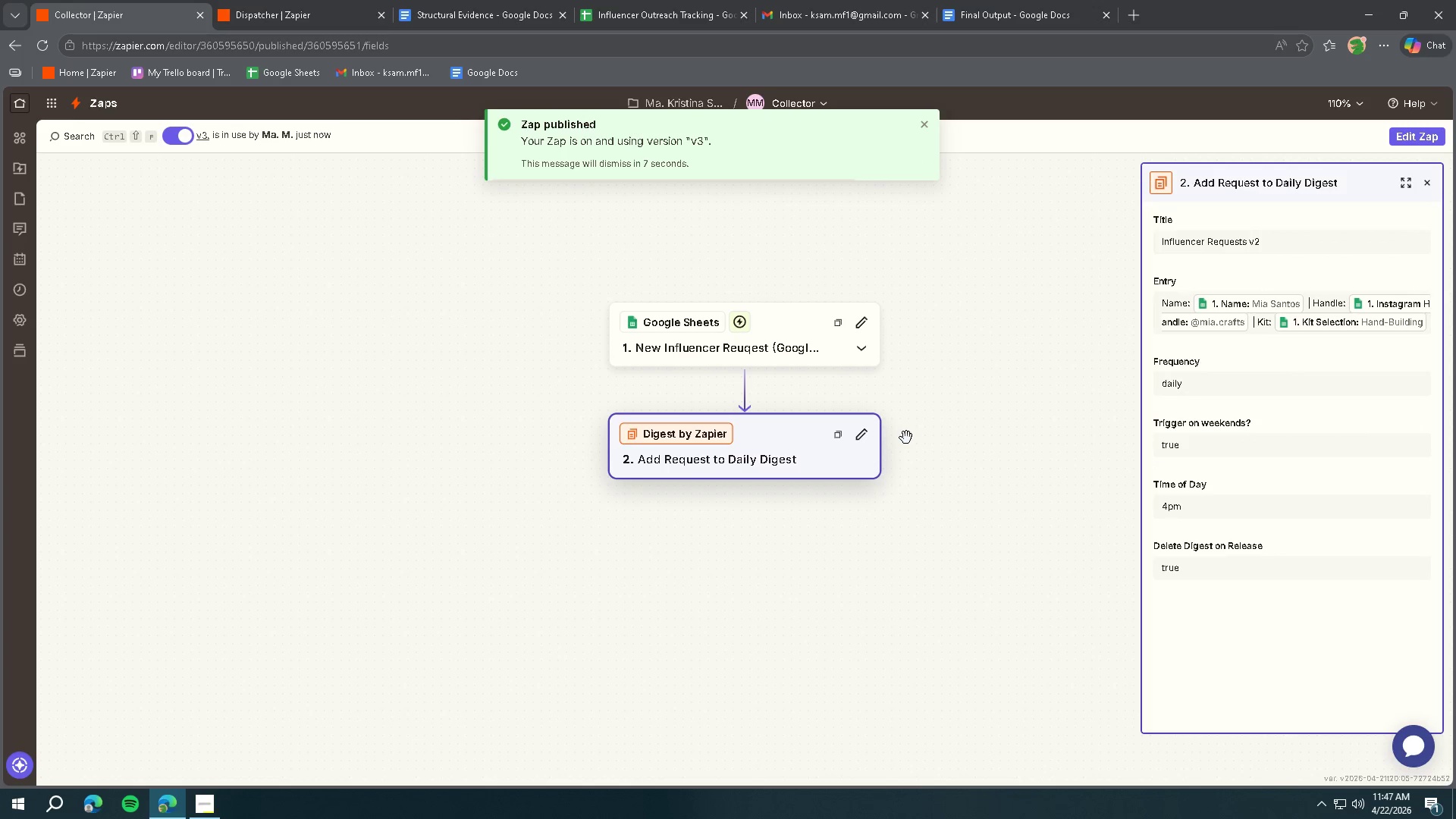 
wait(11.72)
 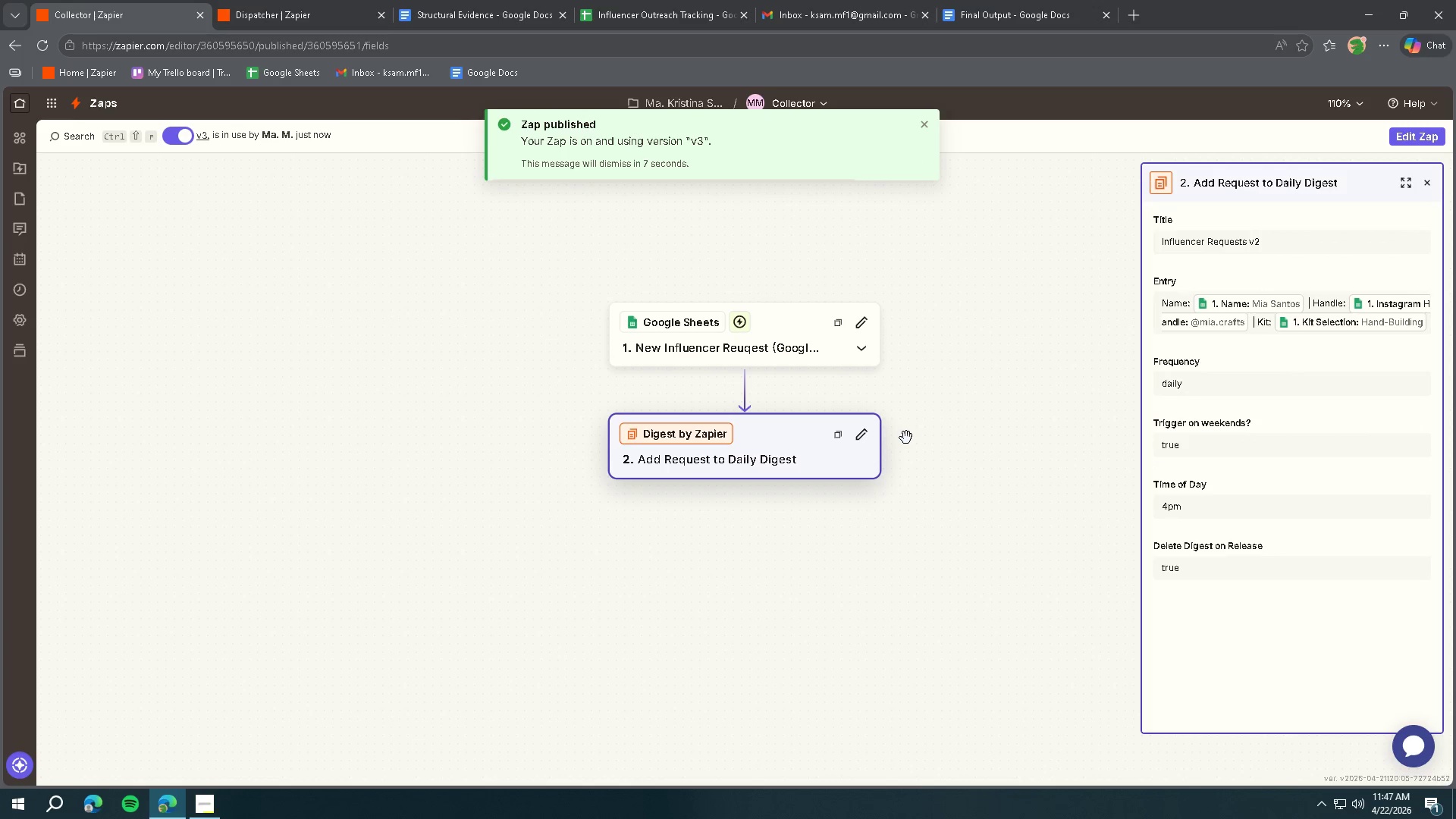 
left_click([217, 809])